 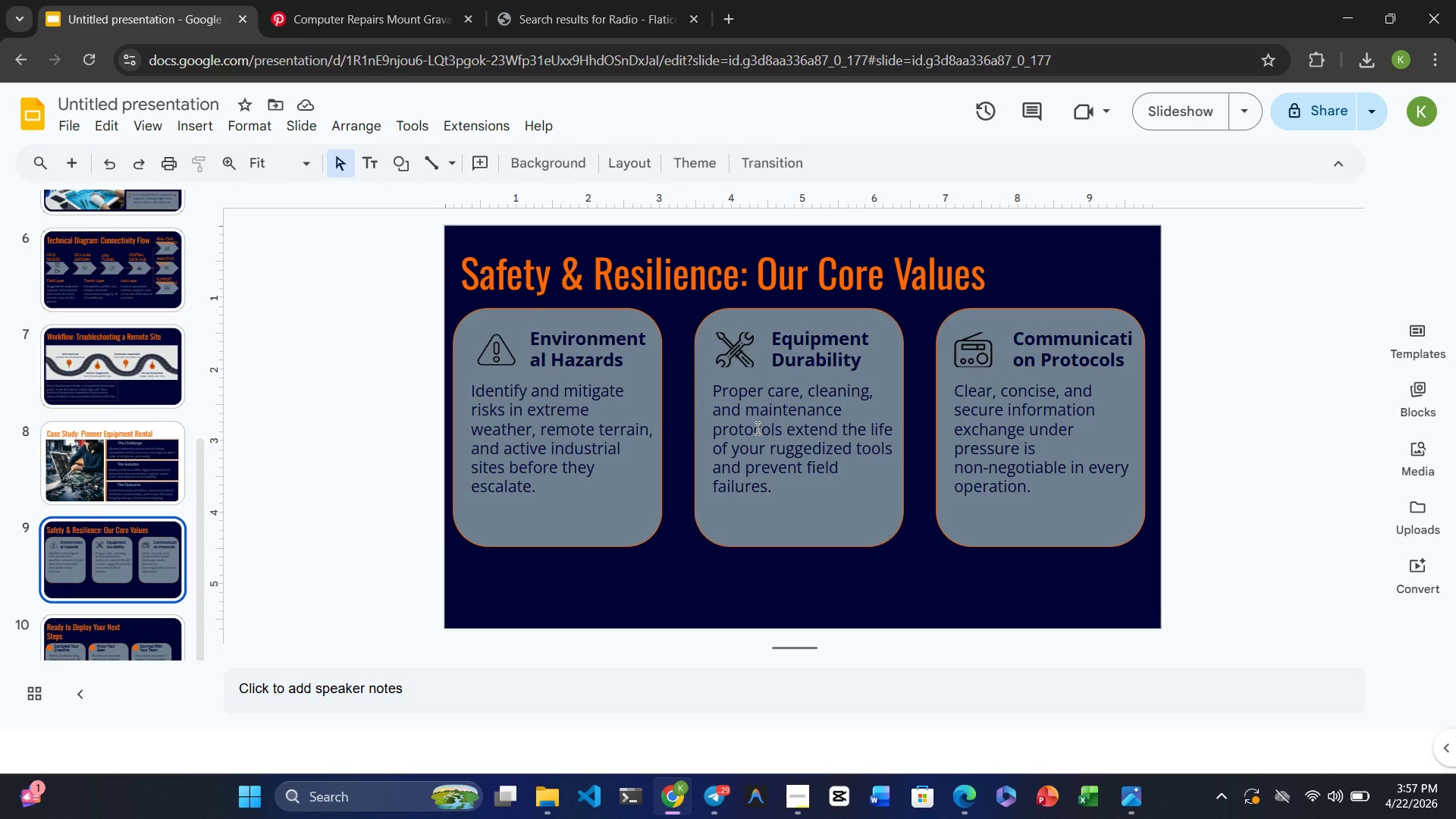 
left_click([149, 557])
 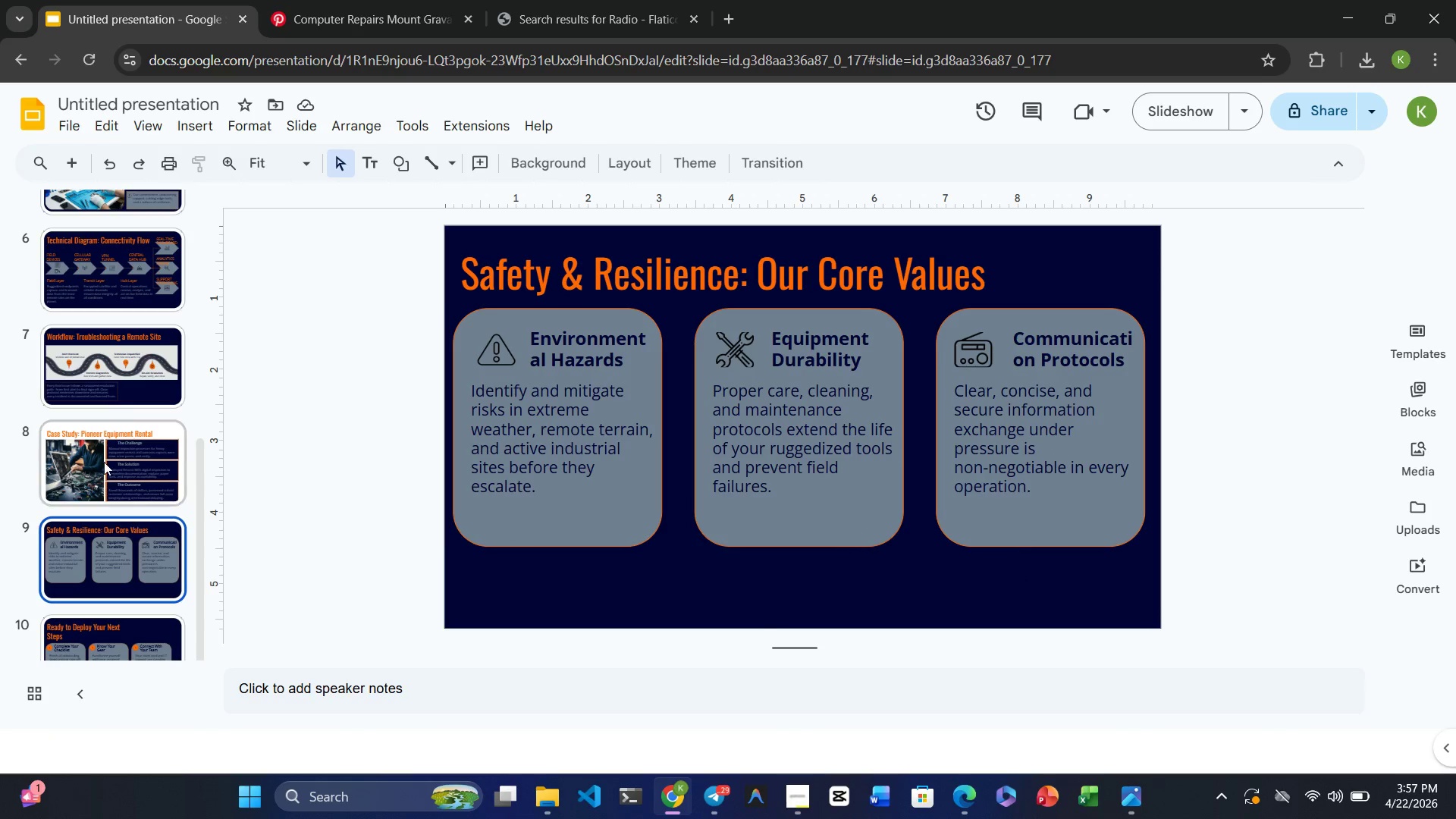 
left_click([104, 462])
 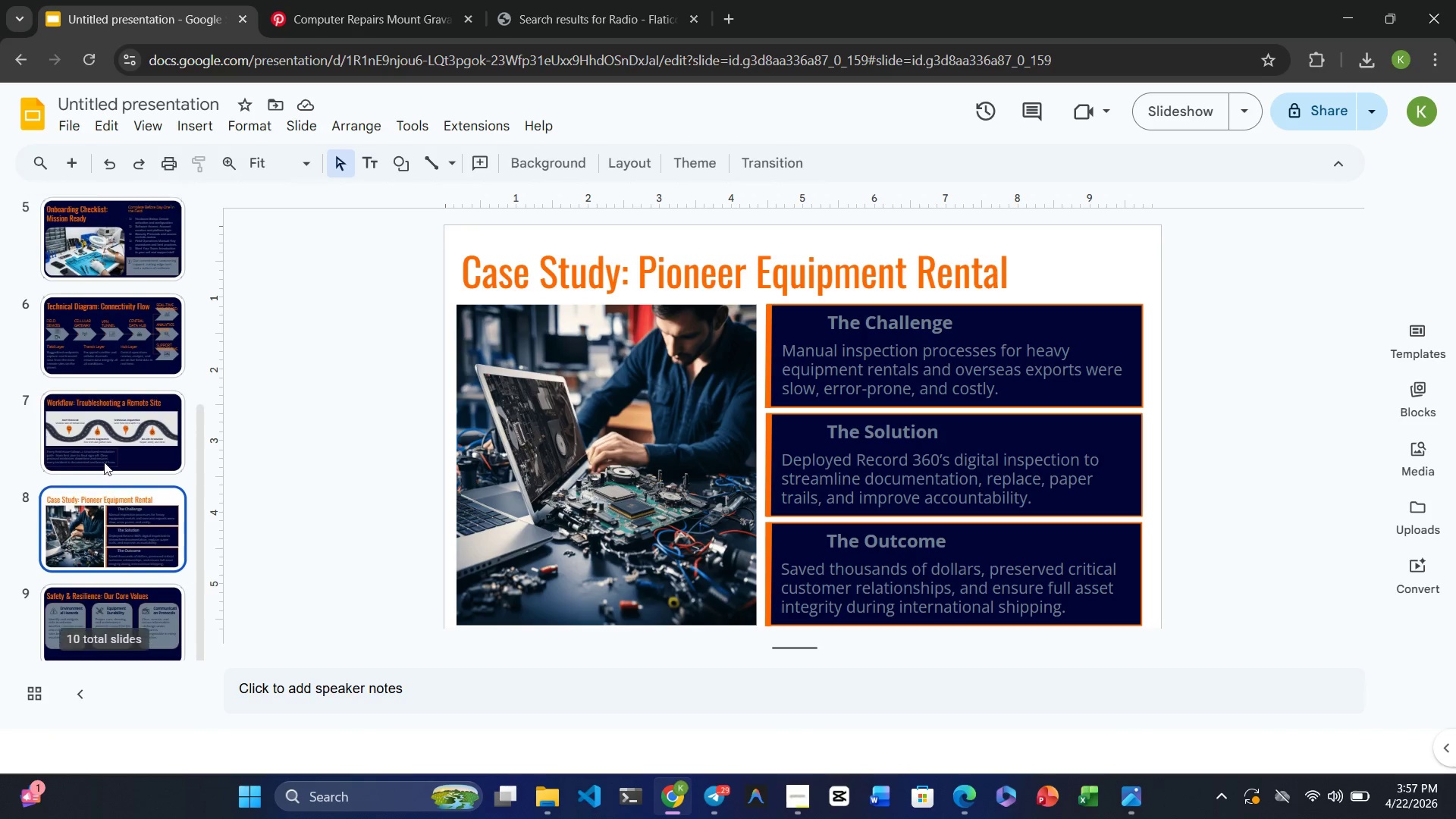 
left_click([104, 462])
 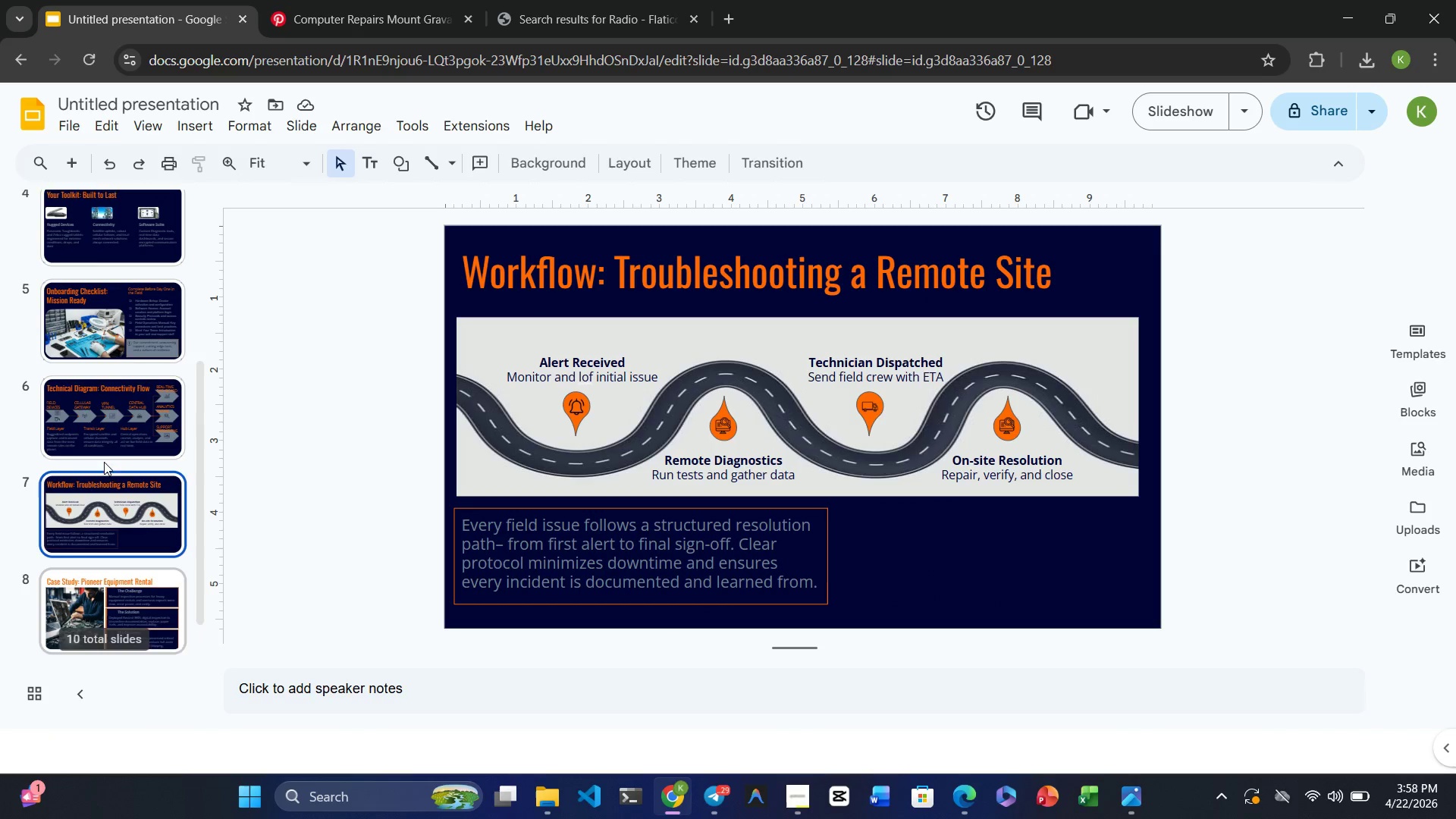 
left_click([104, 462])
 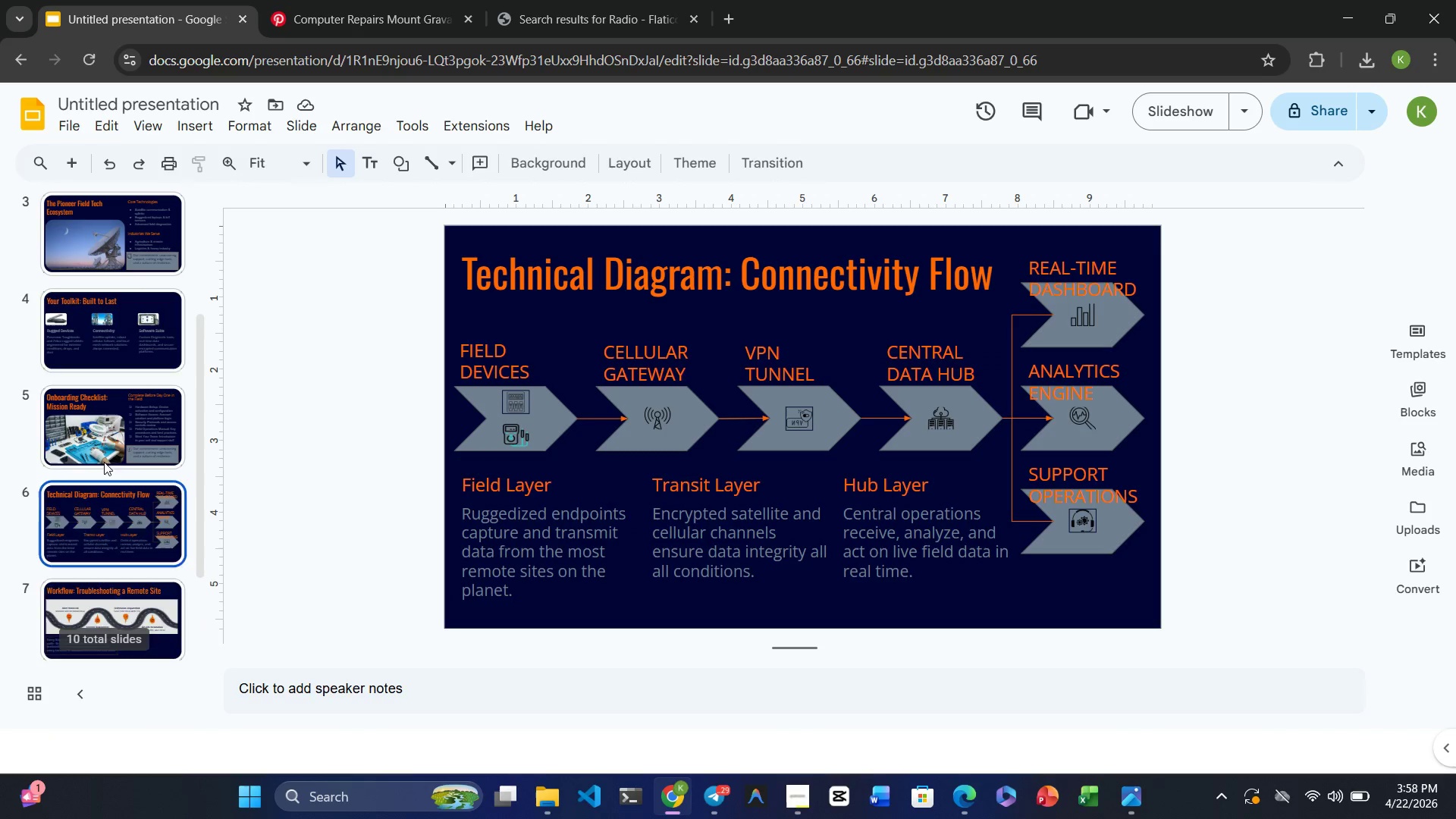 
left_click([104, 462])
 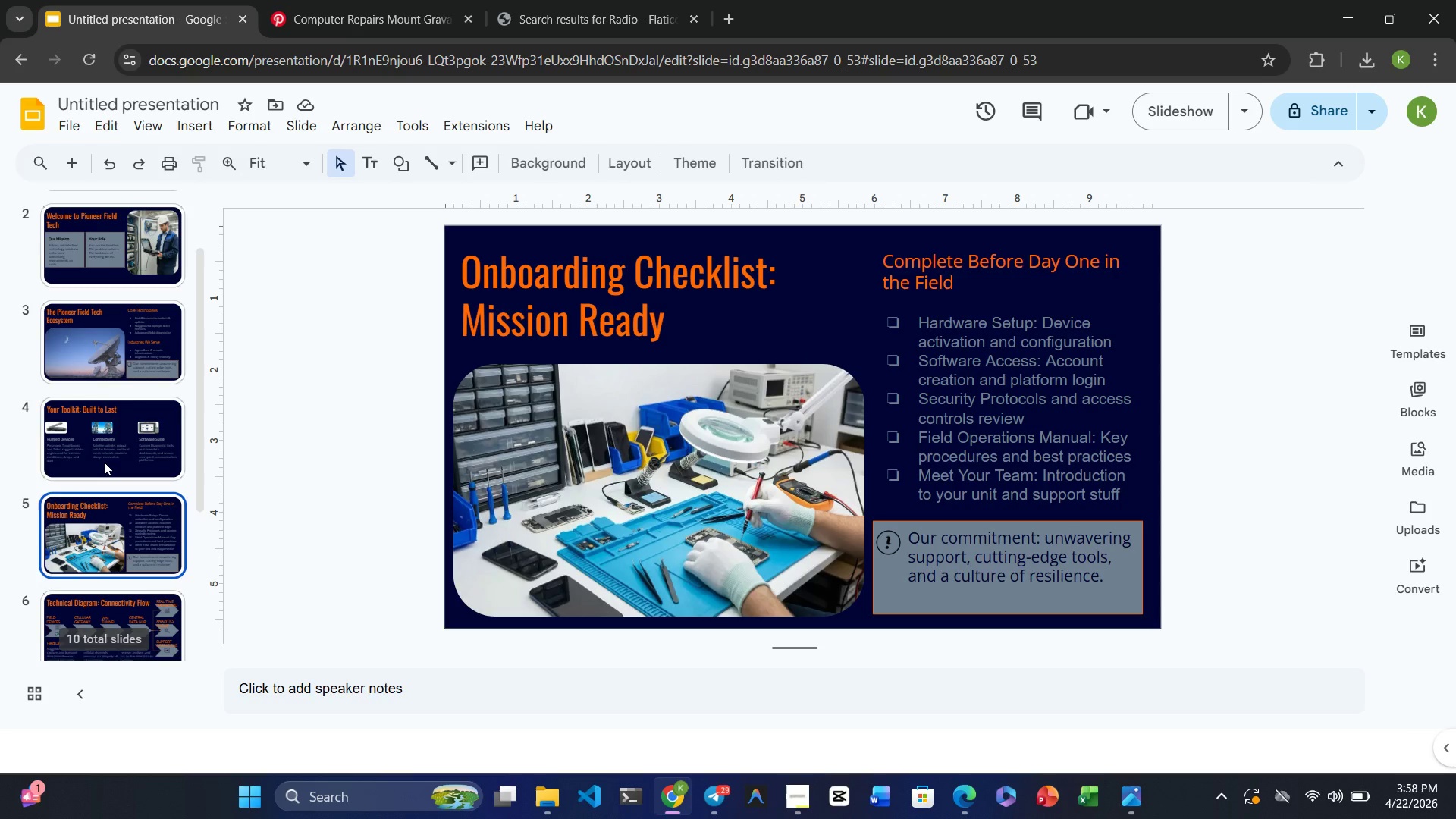 
left_click([104, 462])
 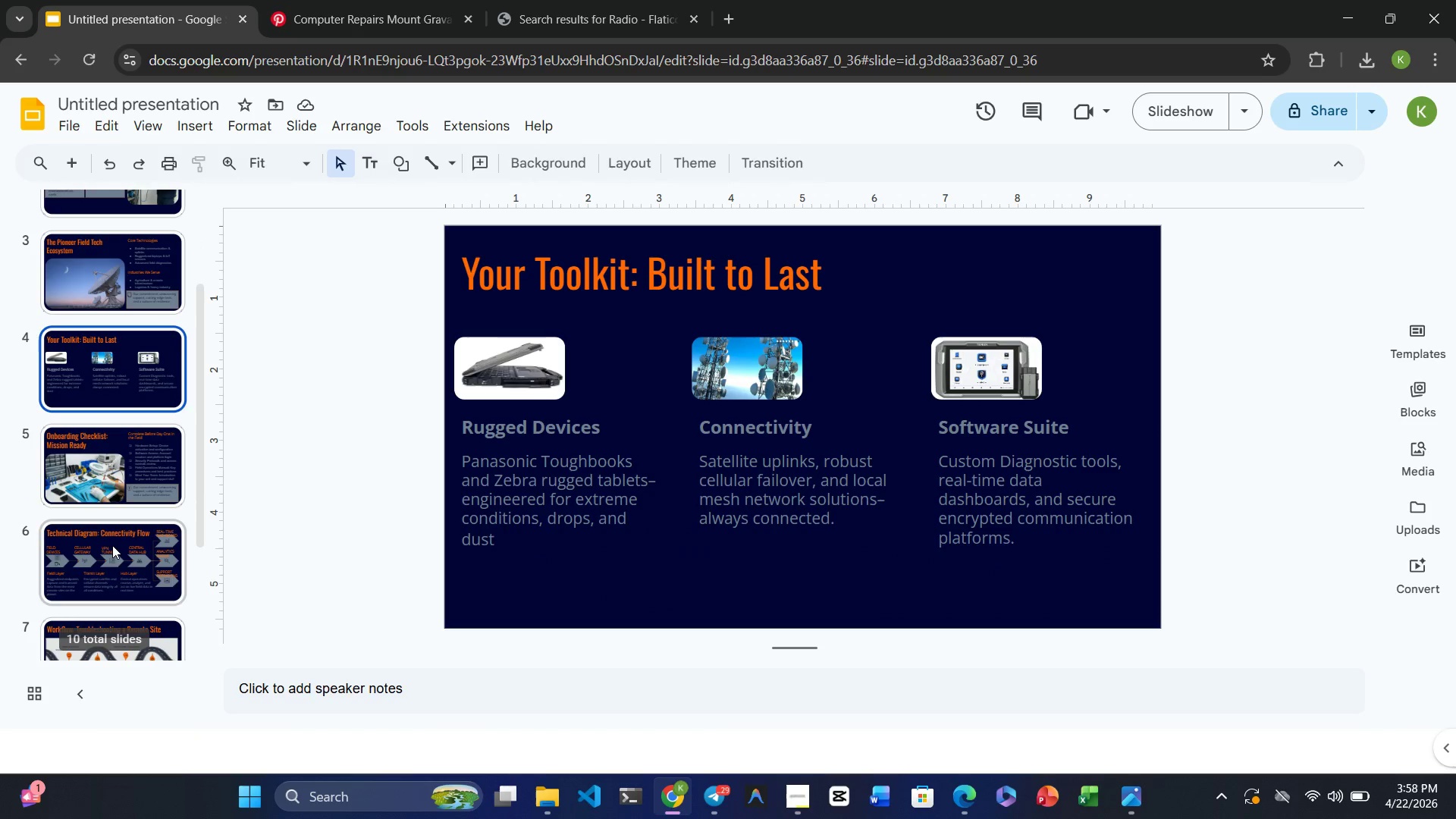 
left_click([110, 467])
 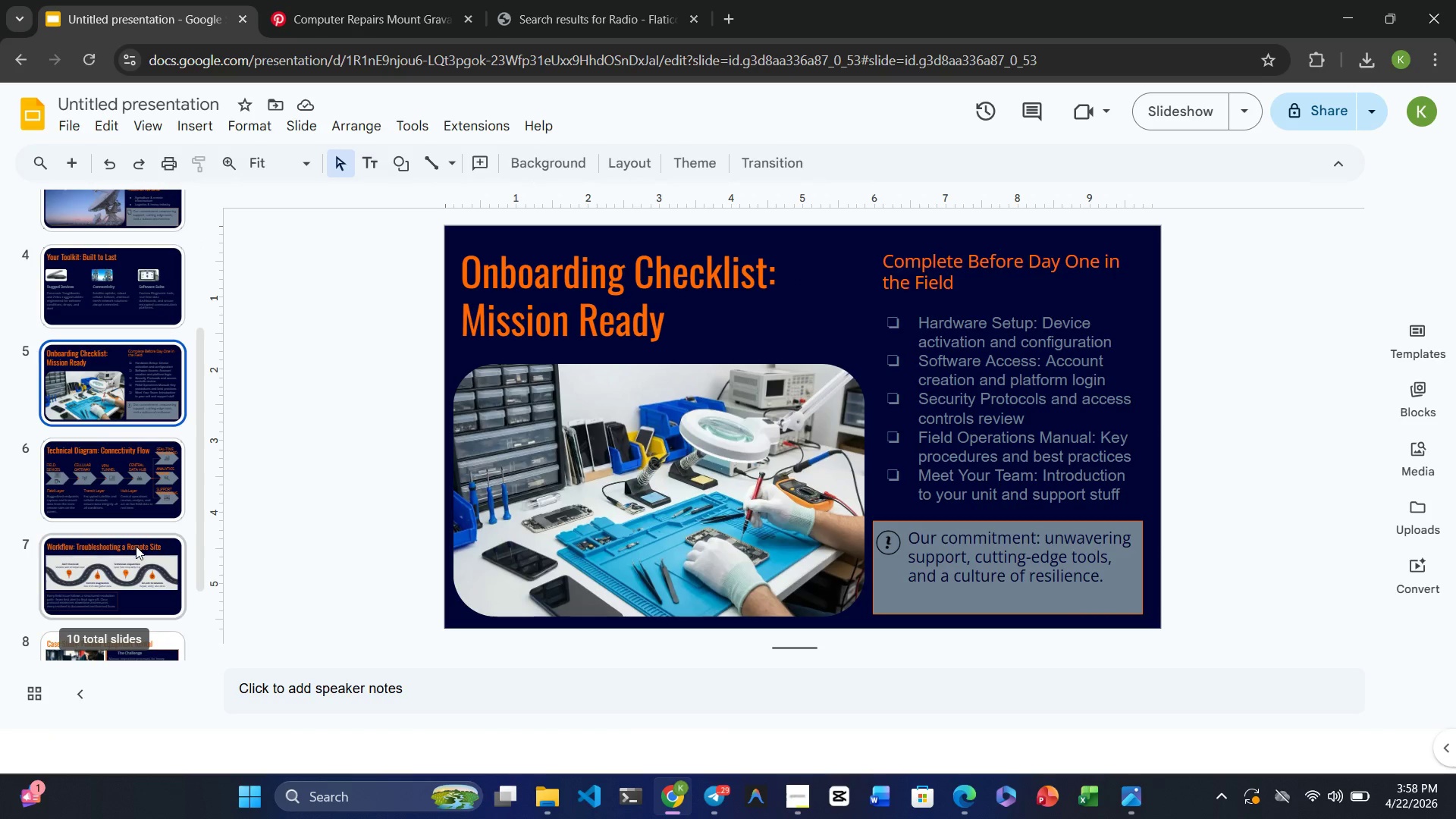 
left_click([118, 504])
 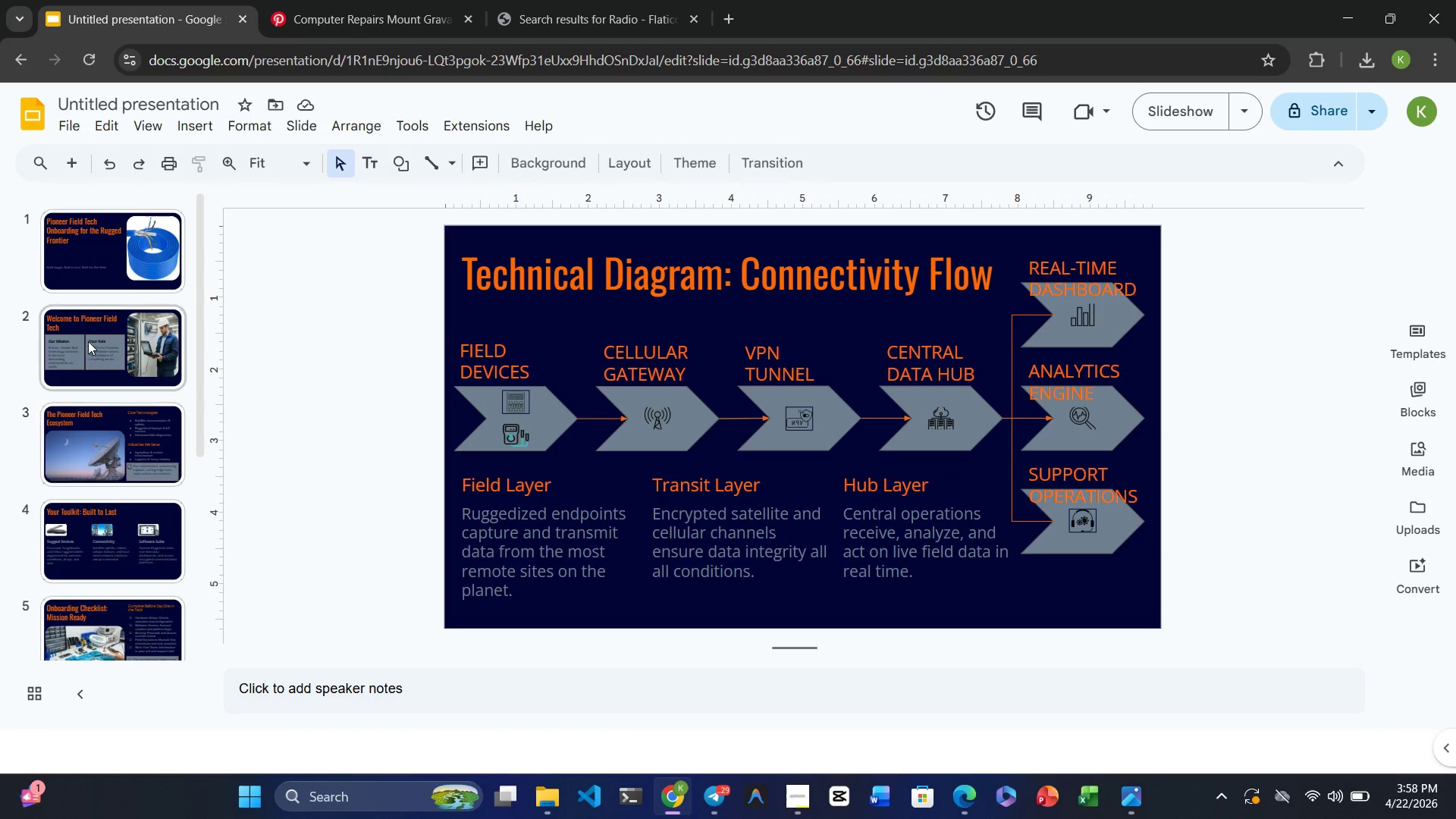 
left_click([85, 278])
 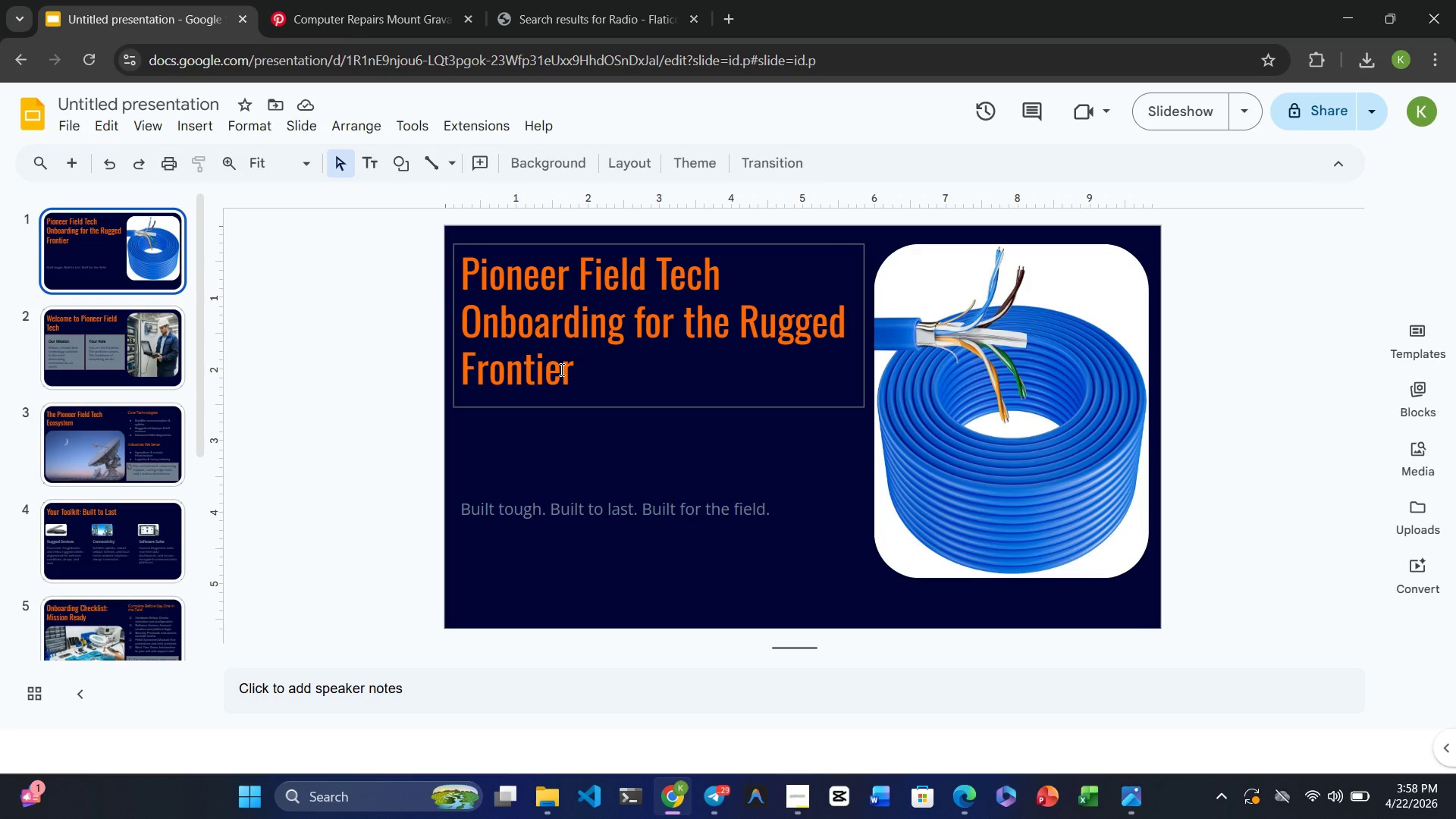 
wait(6.08)
 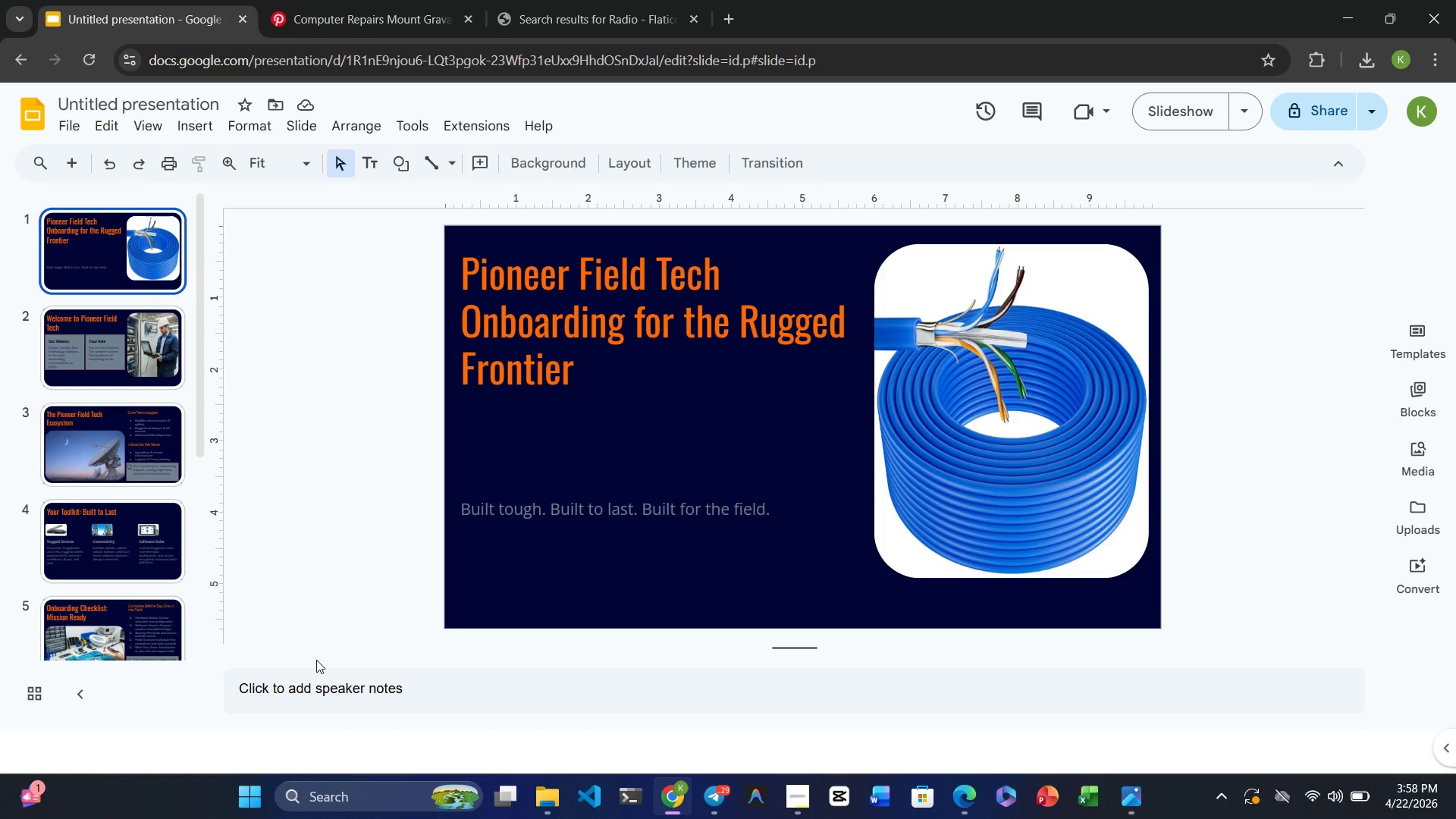 
double_click([613, 281])
 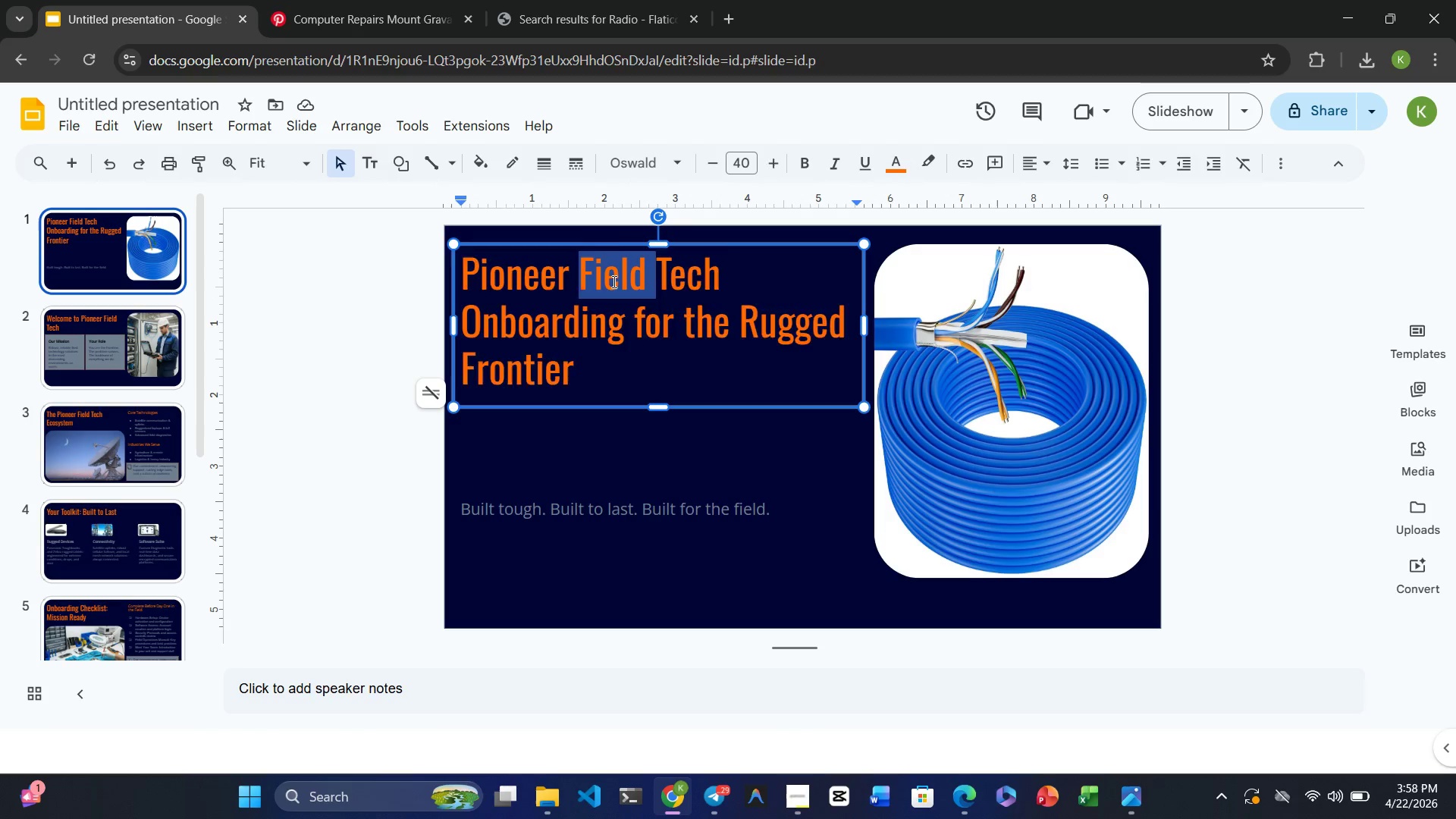 
triple_click([613, 281])
 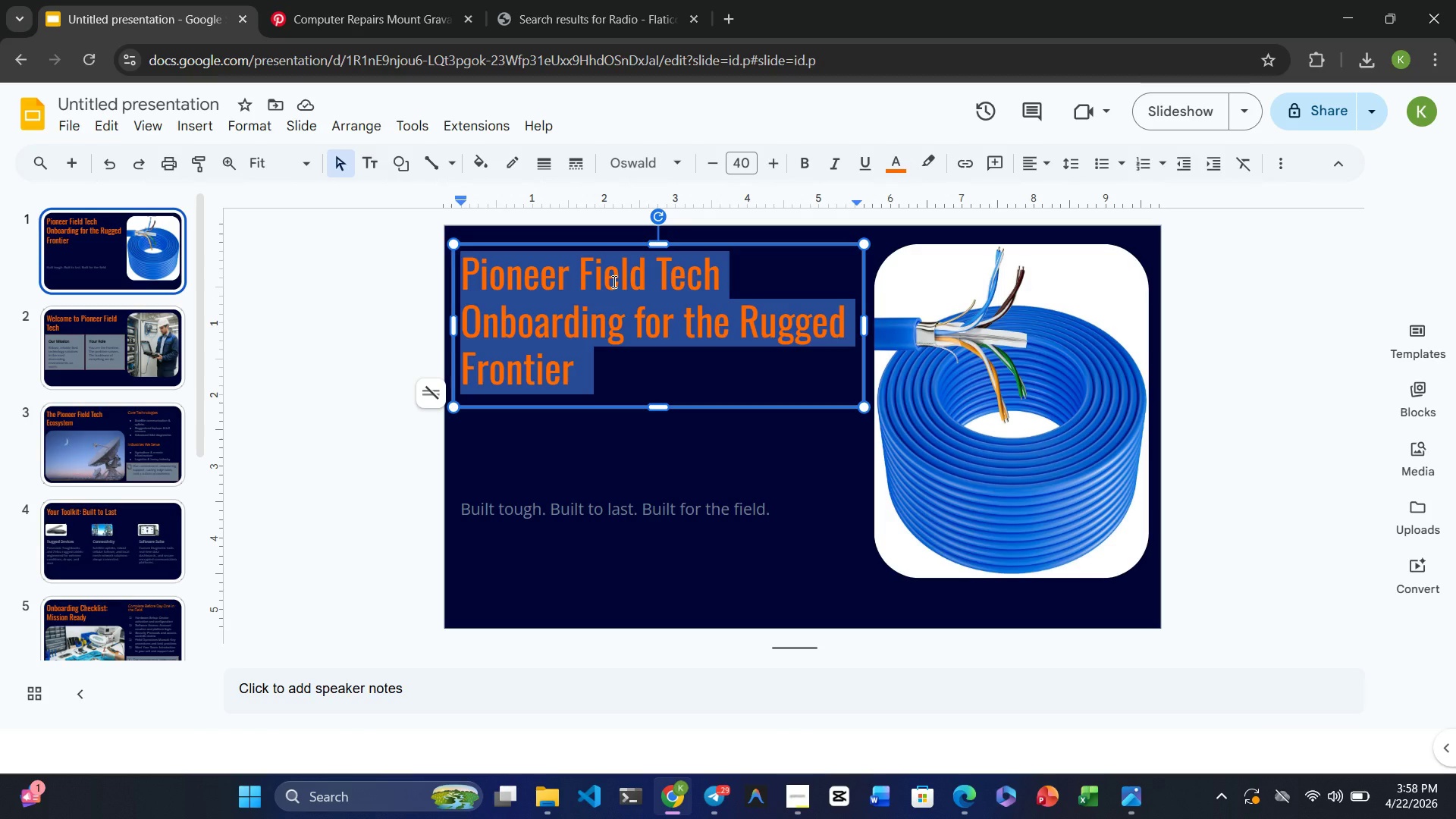 
key(Control+ControlRight)
 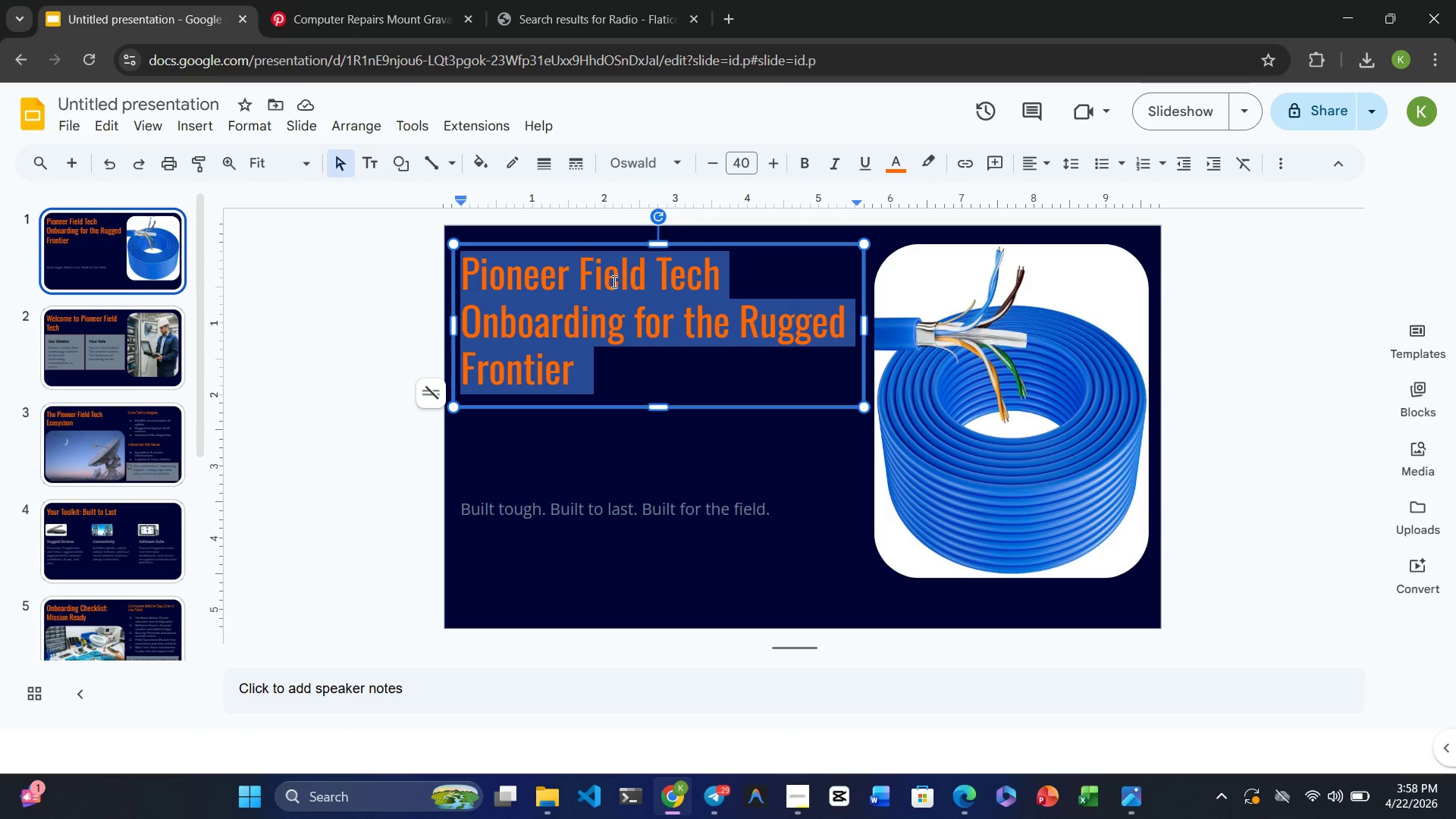 
key(Control+C)
 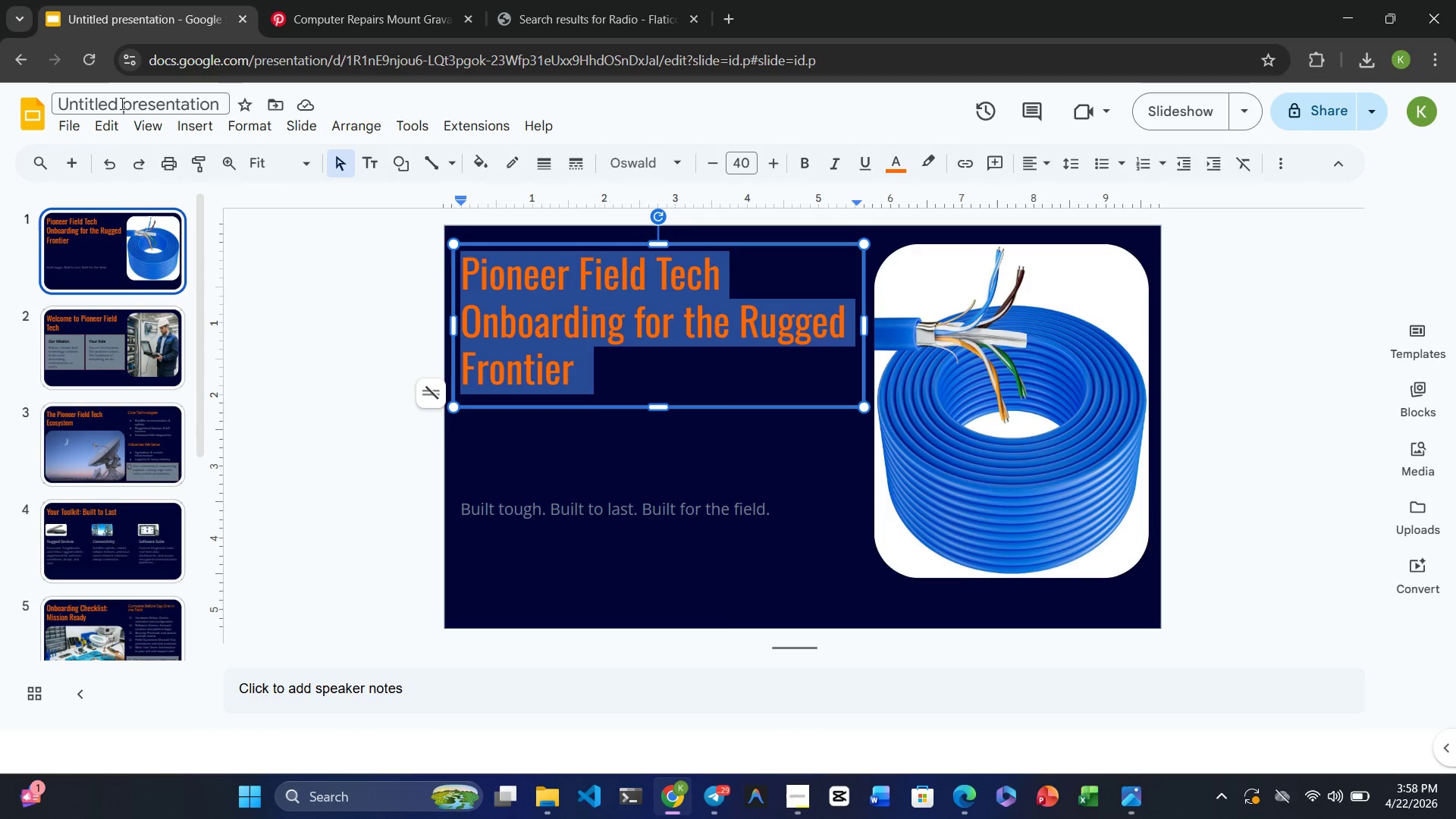 
double_click([122, 102])
 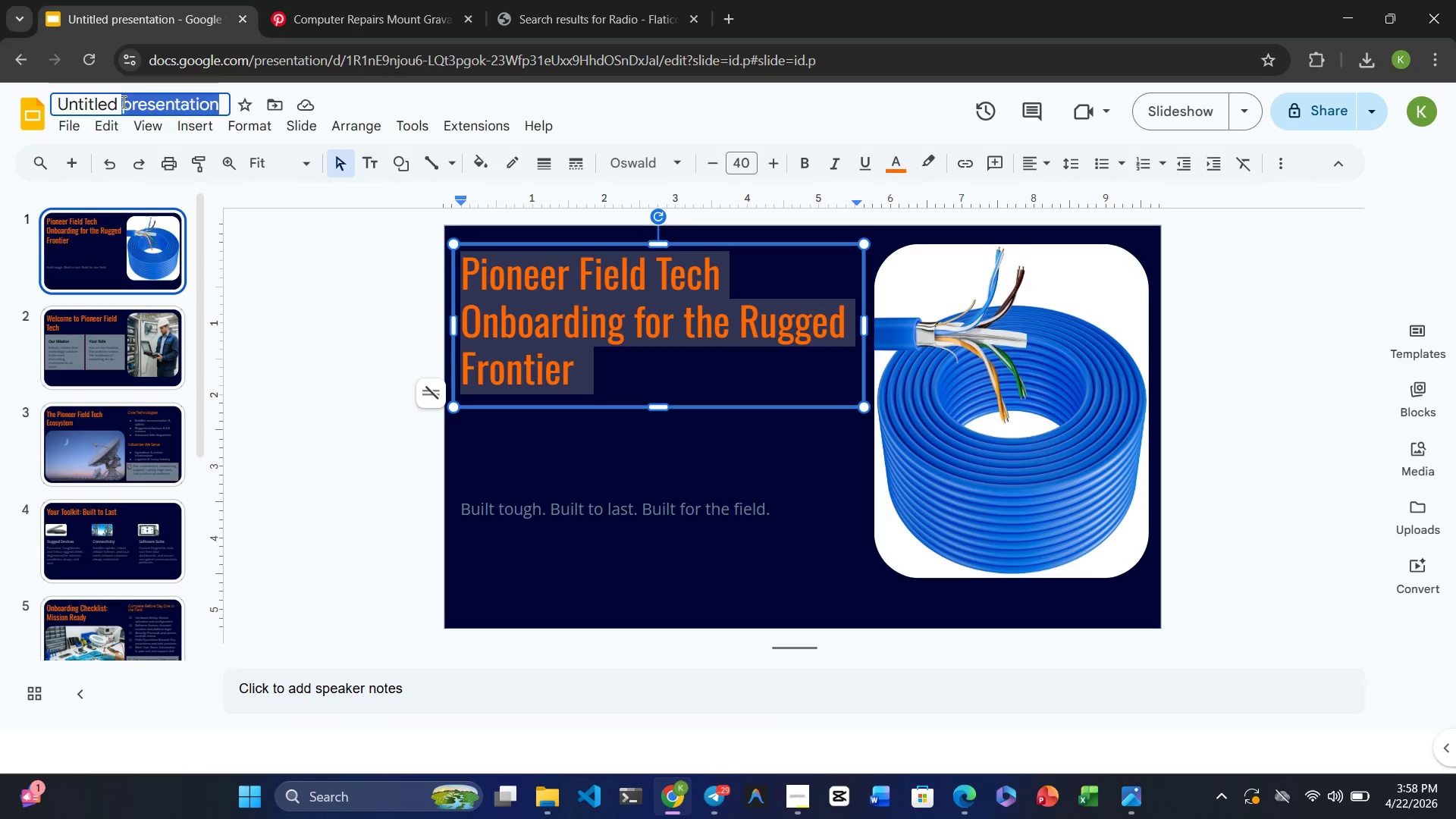 
triple_click([122, 102])
 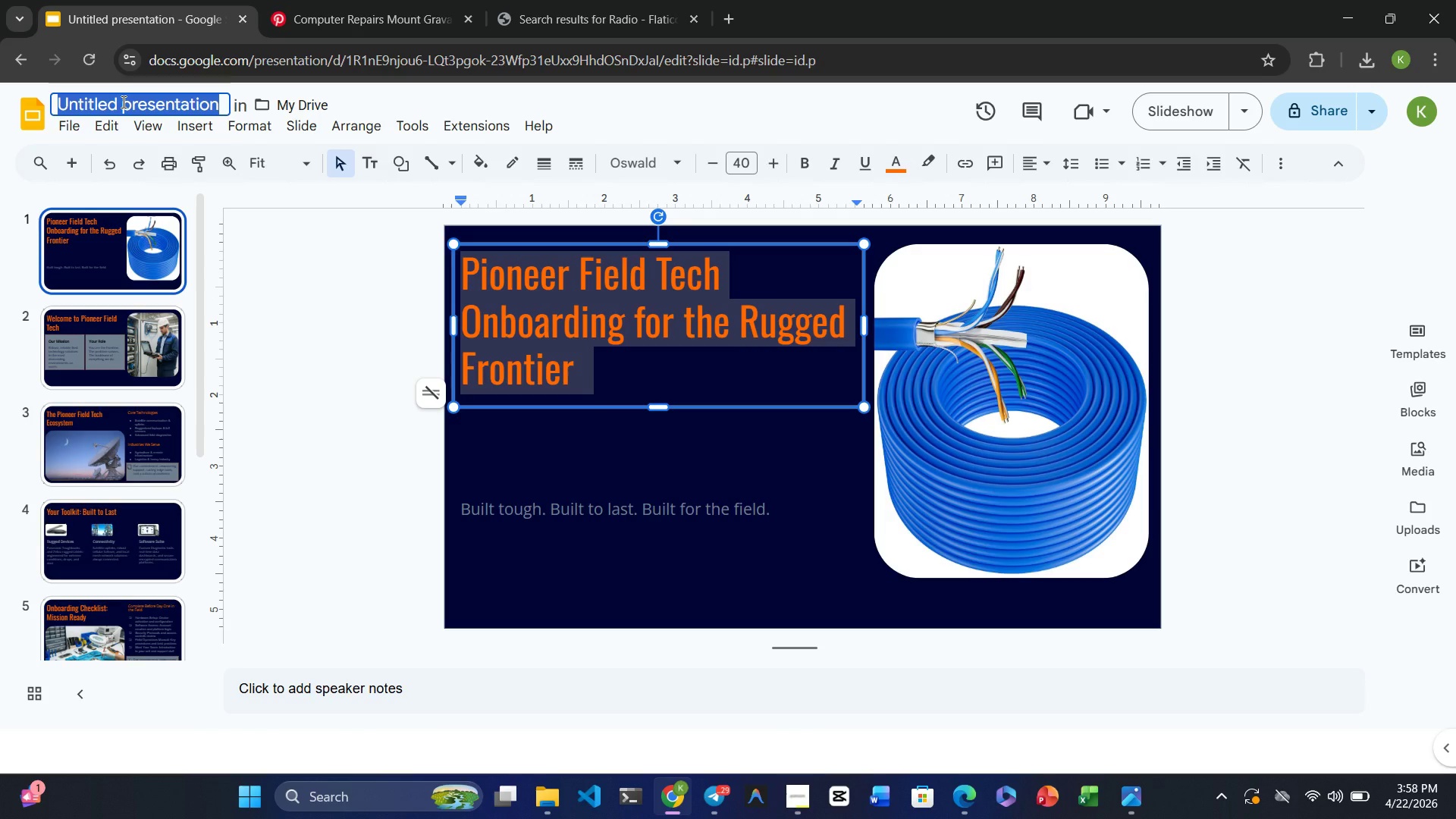 
key(Control+V)
 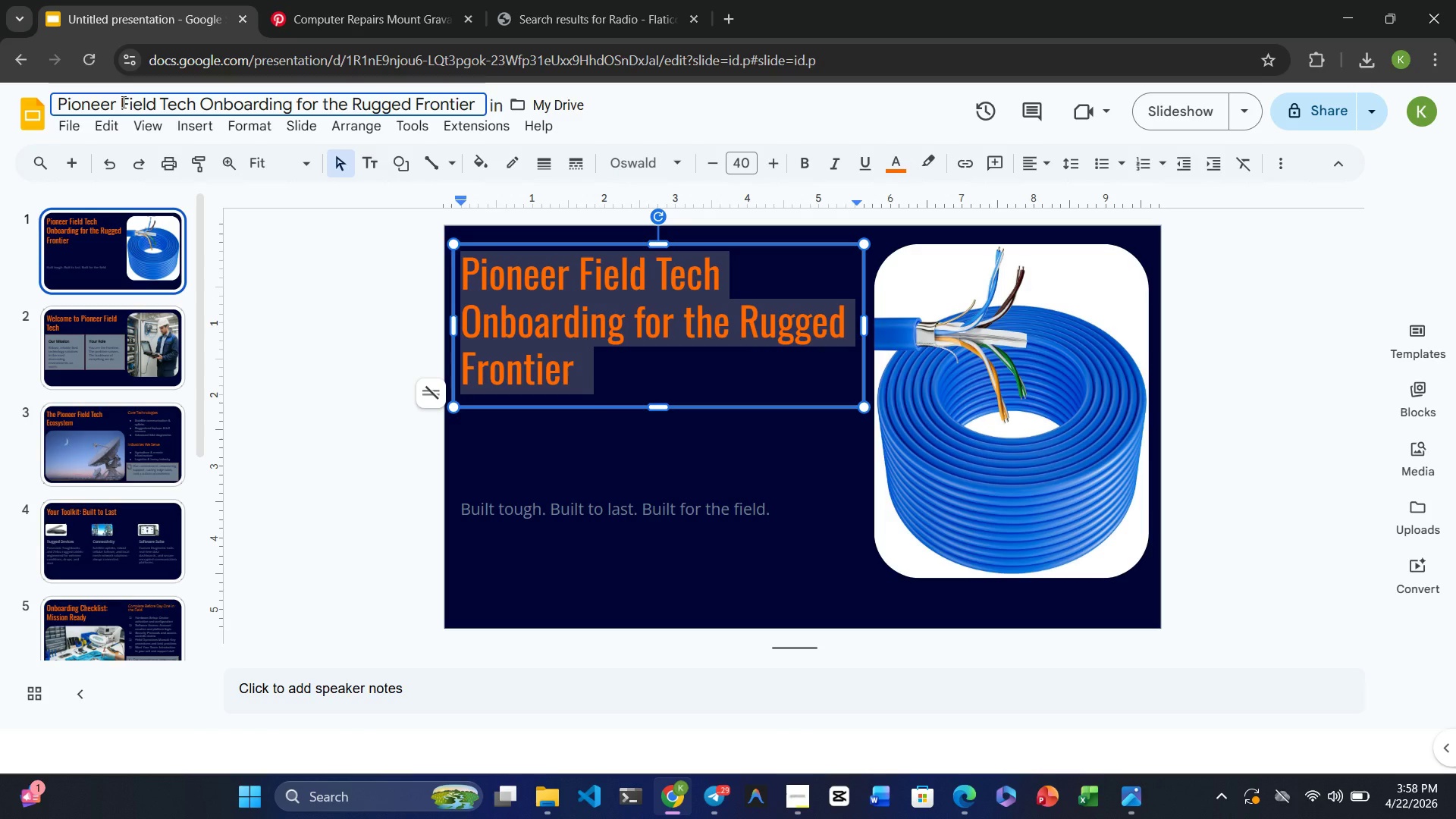 
key(Control+S)
 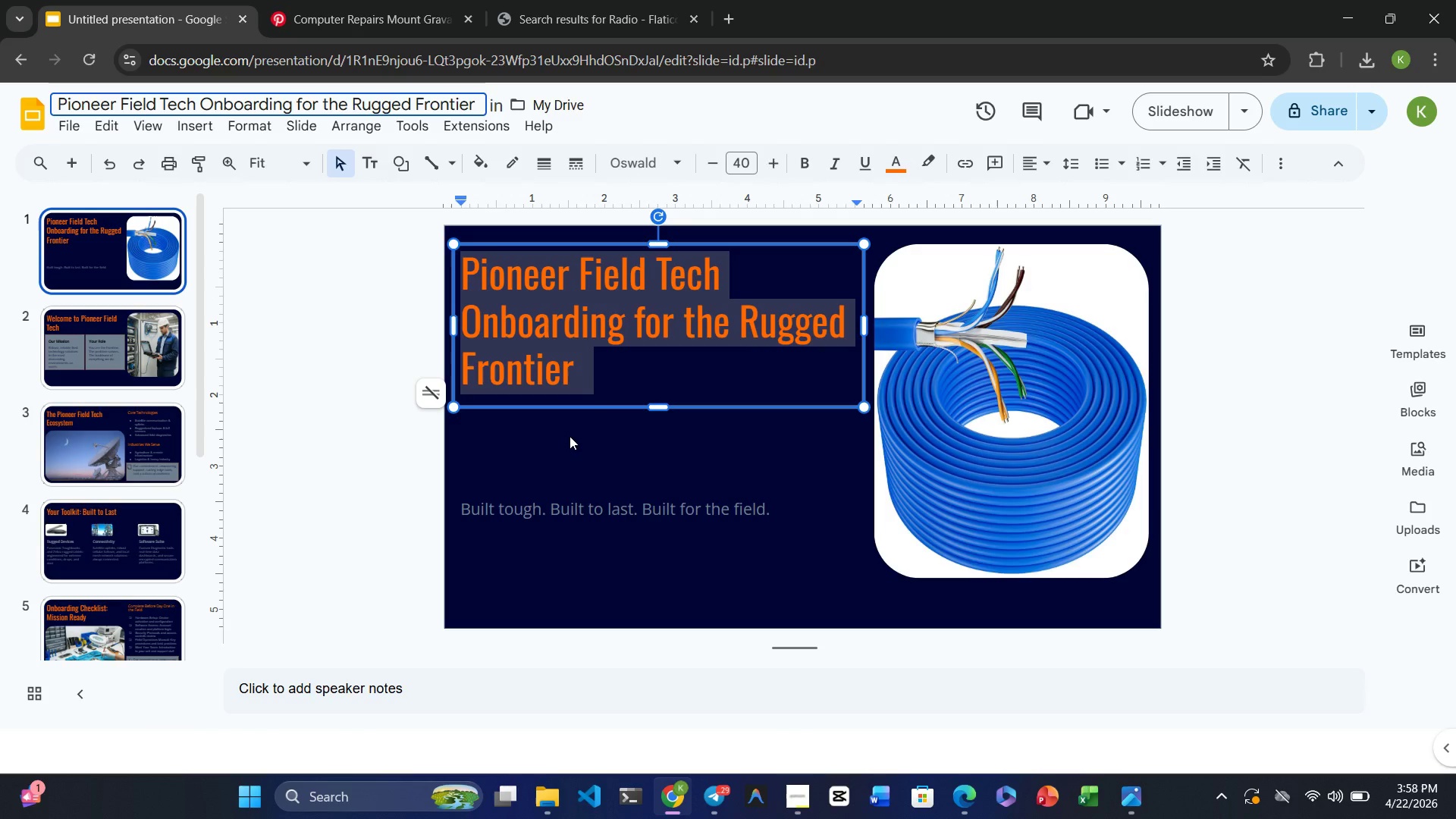 
left_click([600, 453])
 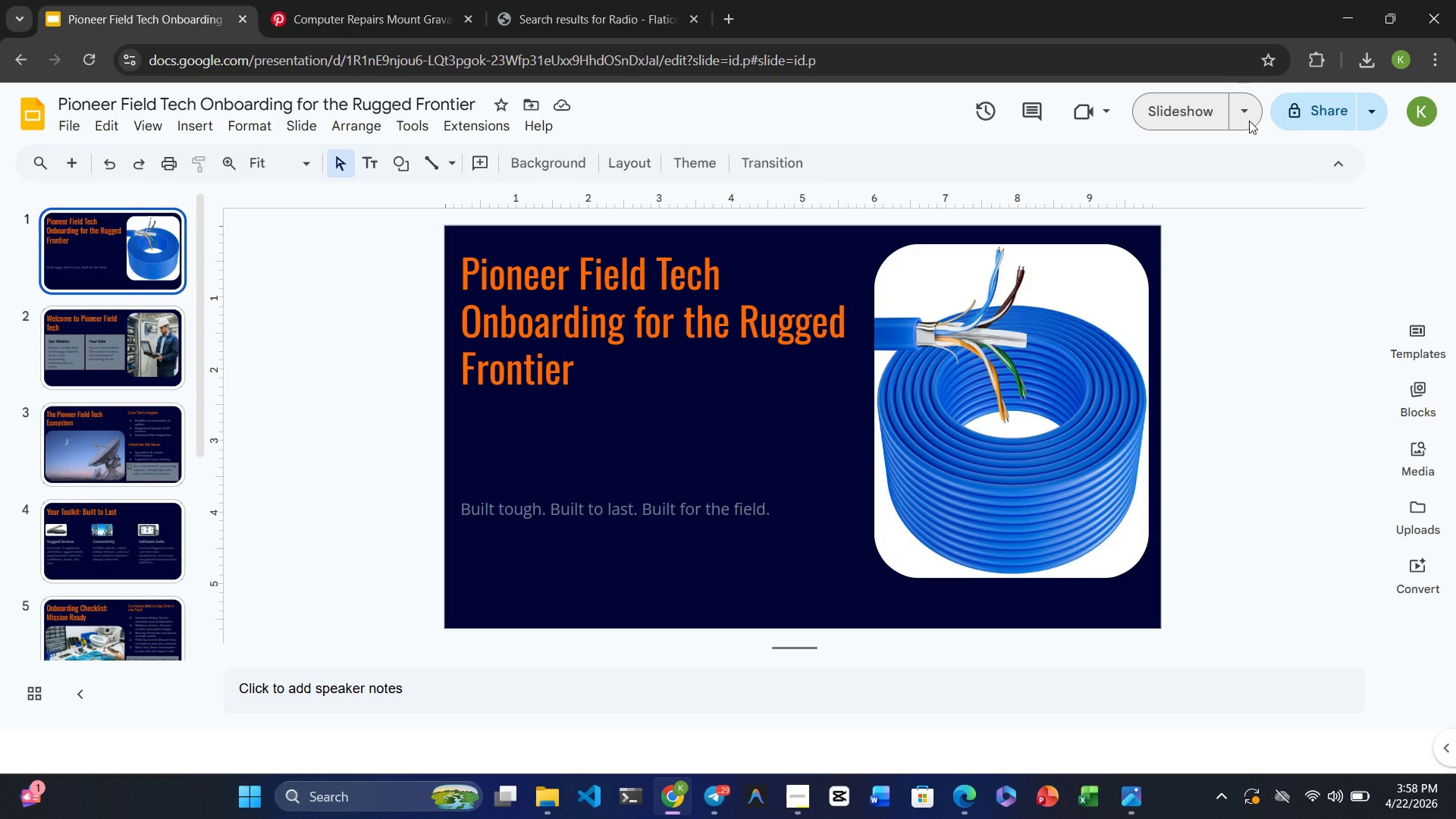 
left_click([1324, 115])
 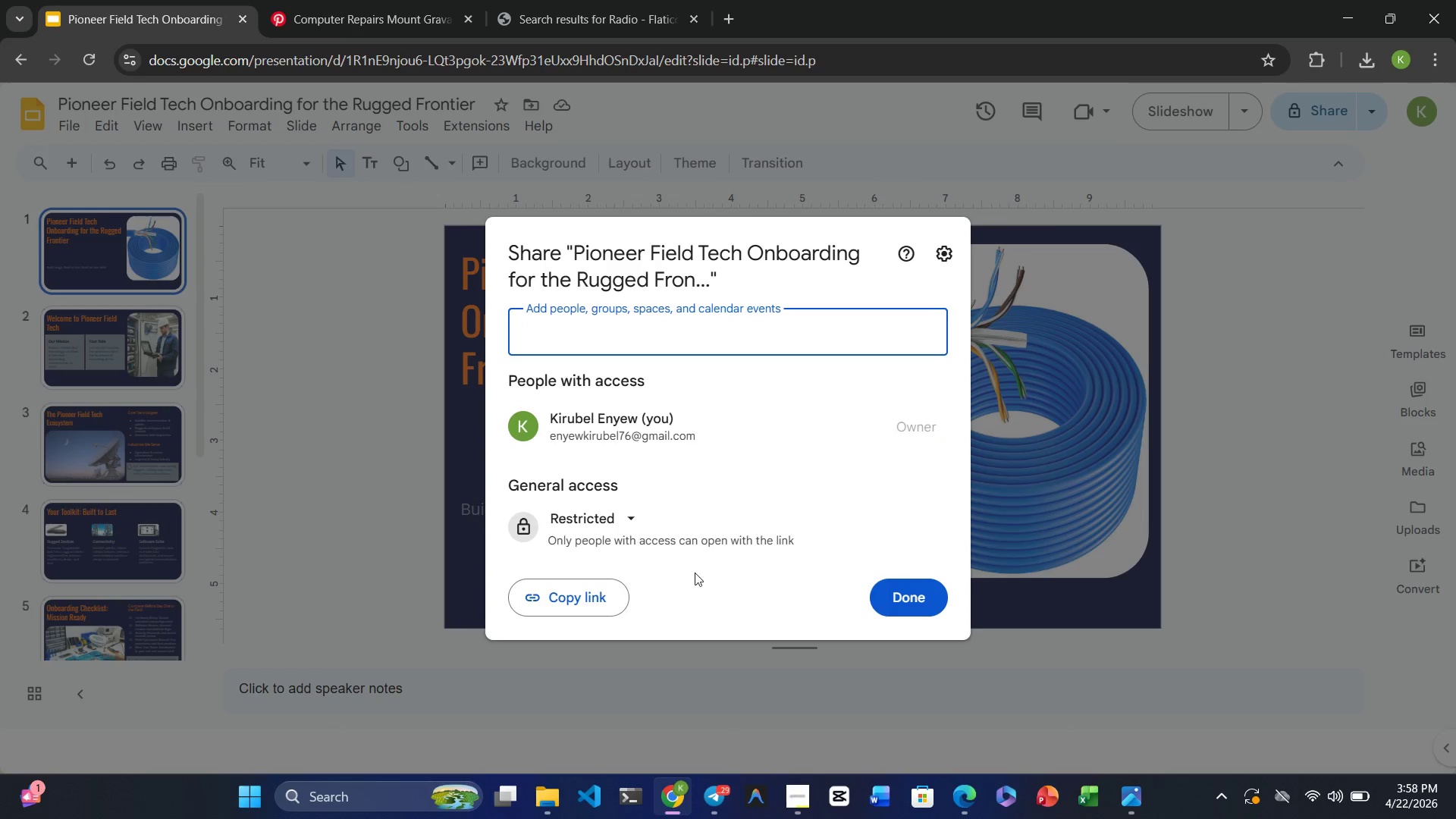 
left_click([625, 517])
 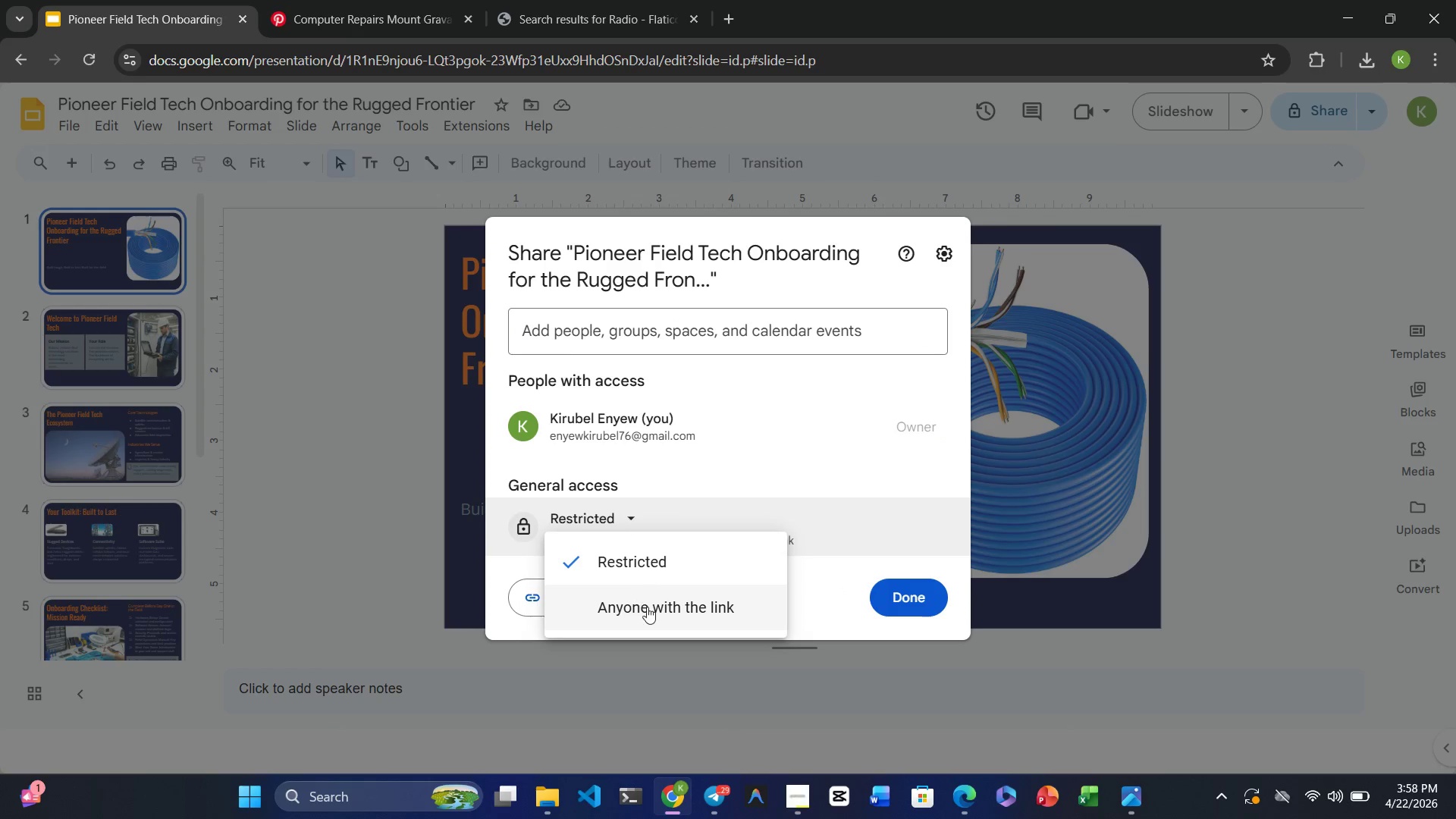 
left_click([648, 609])
 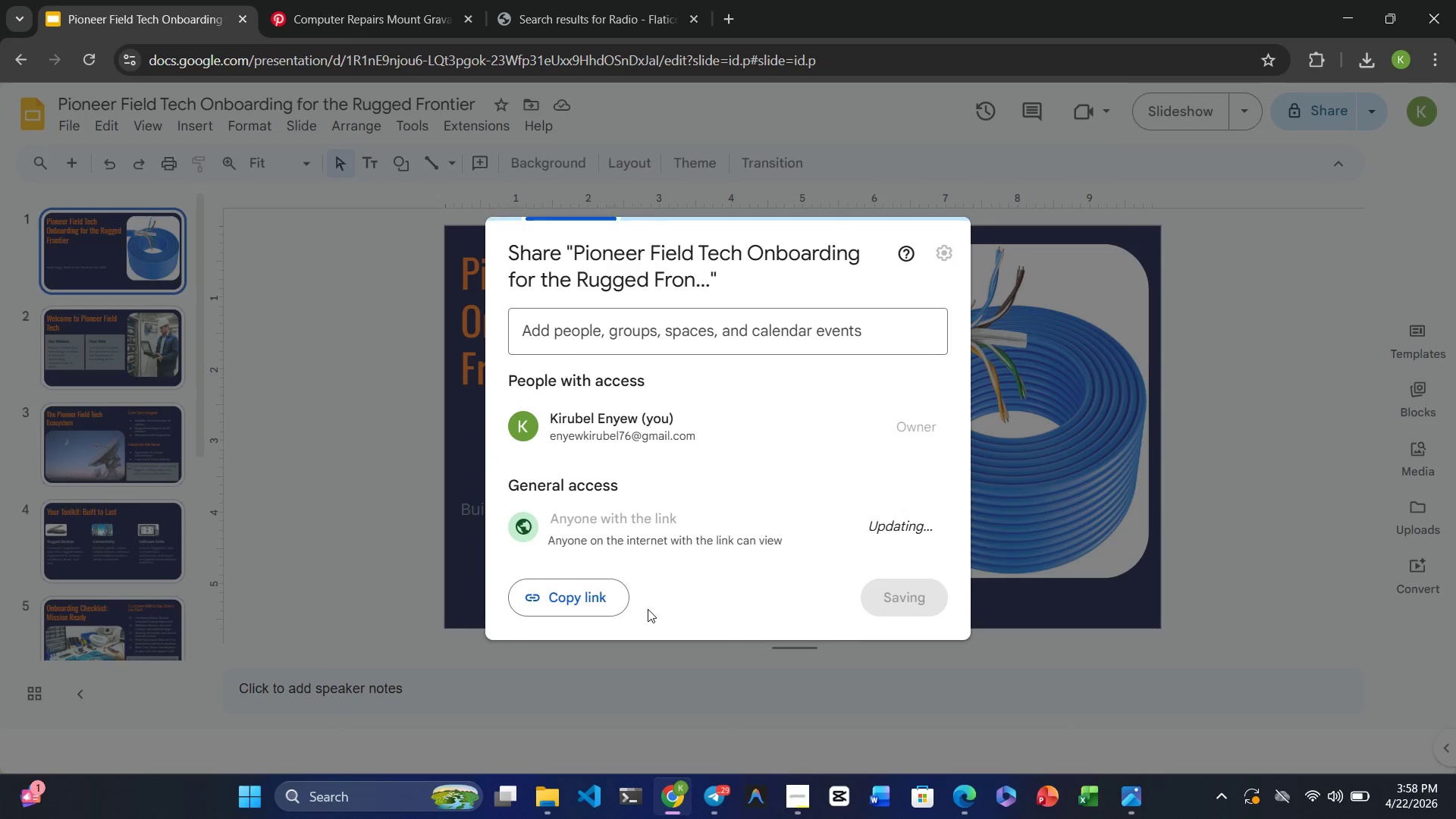 
mouse_move([763, 539])
 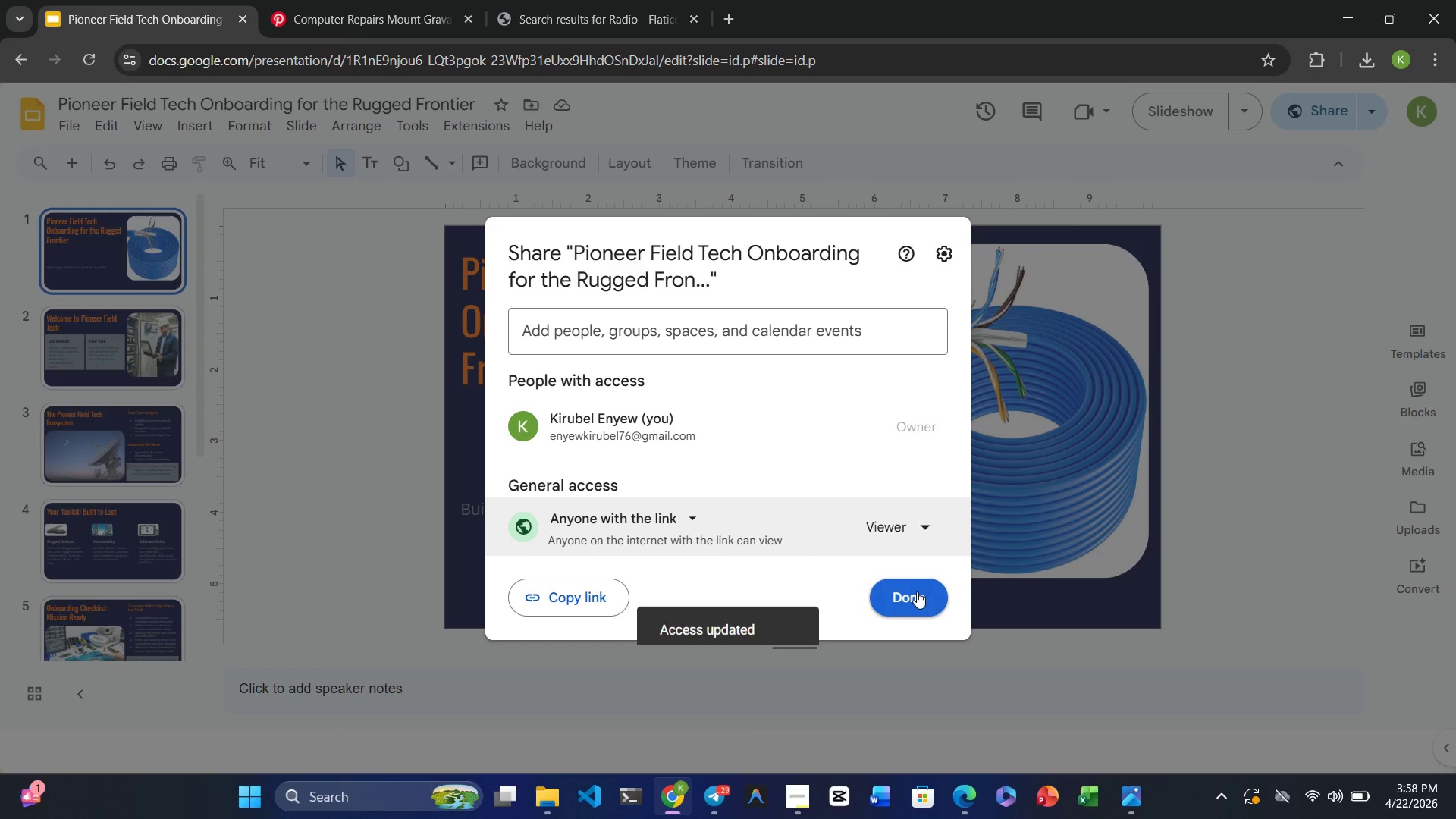 
left_click([917, 592])
 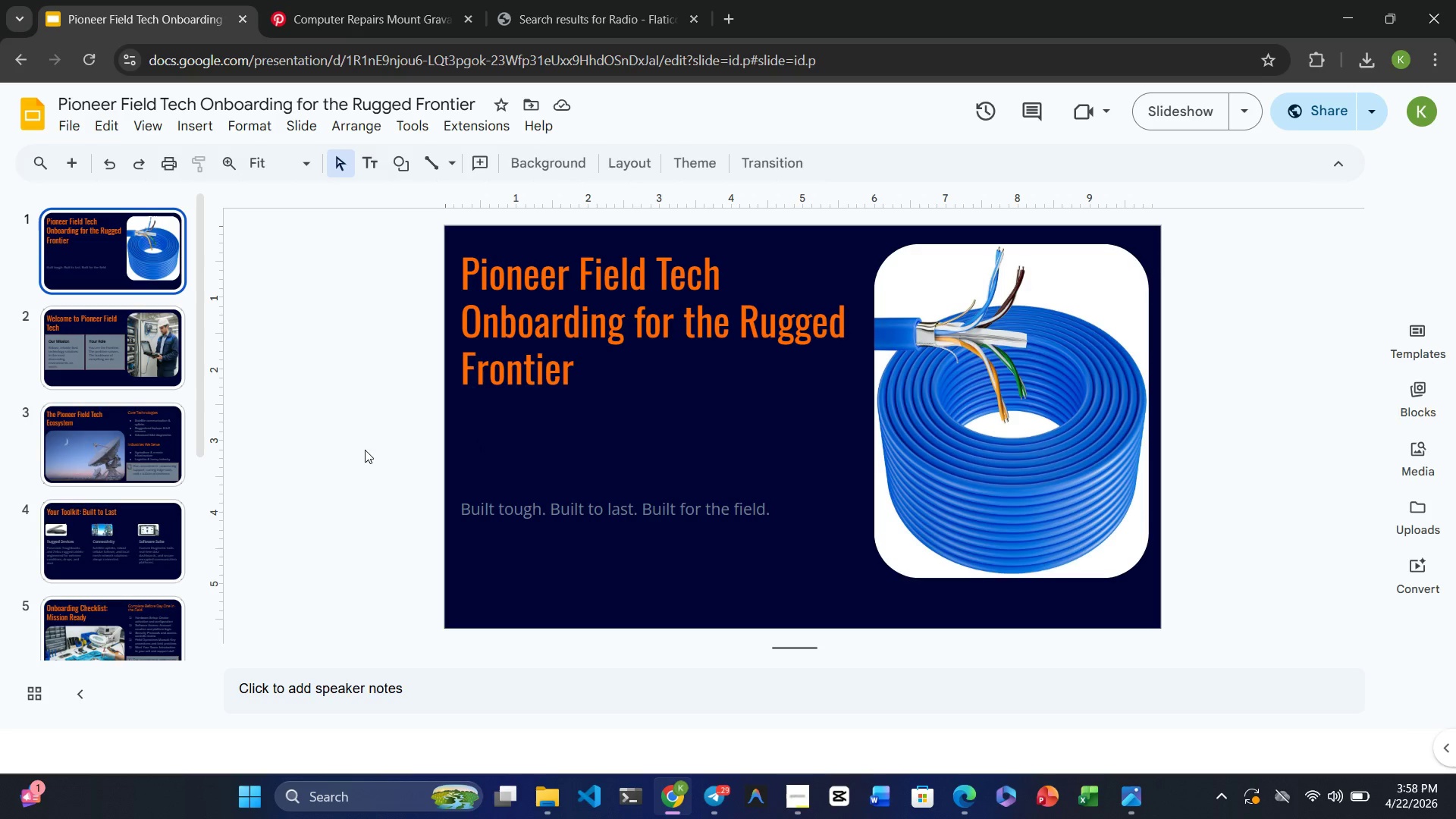 
left_click([140, 456])
 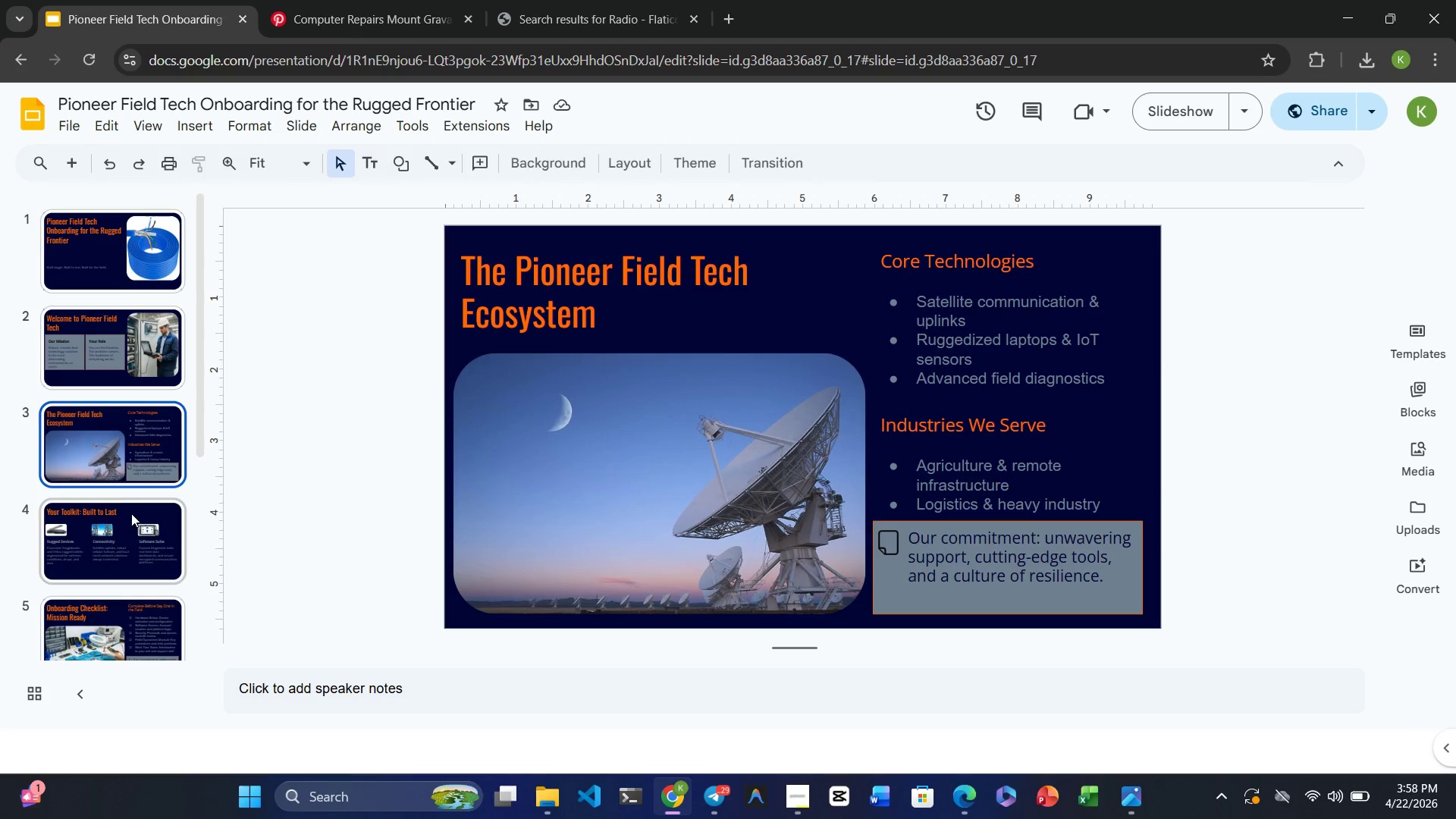 
left_click([131, 513])
 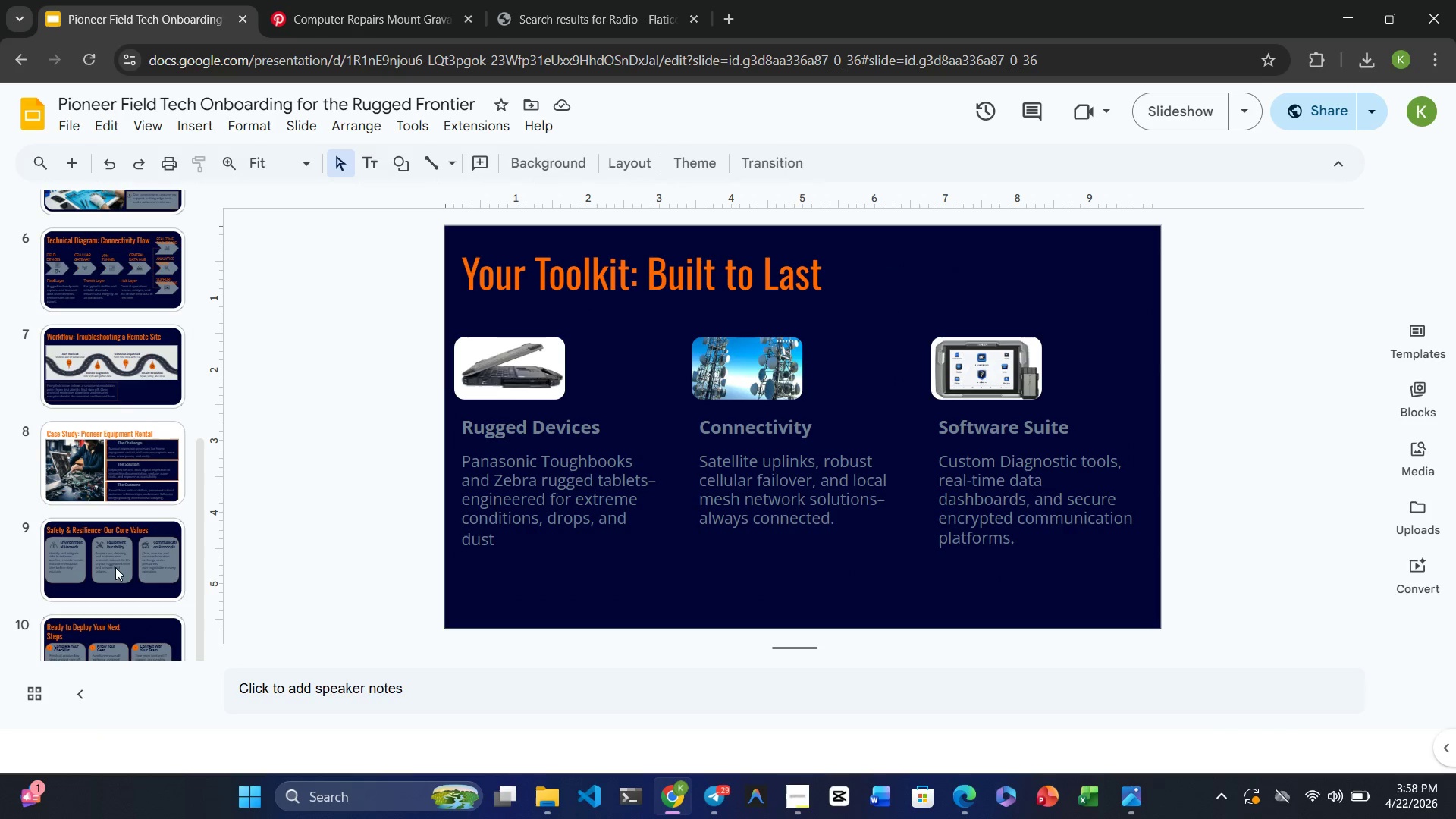 
left_click([84, 443])
 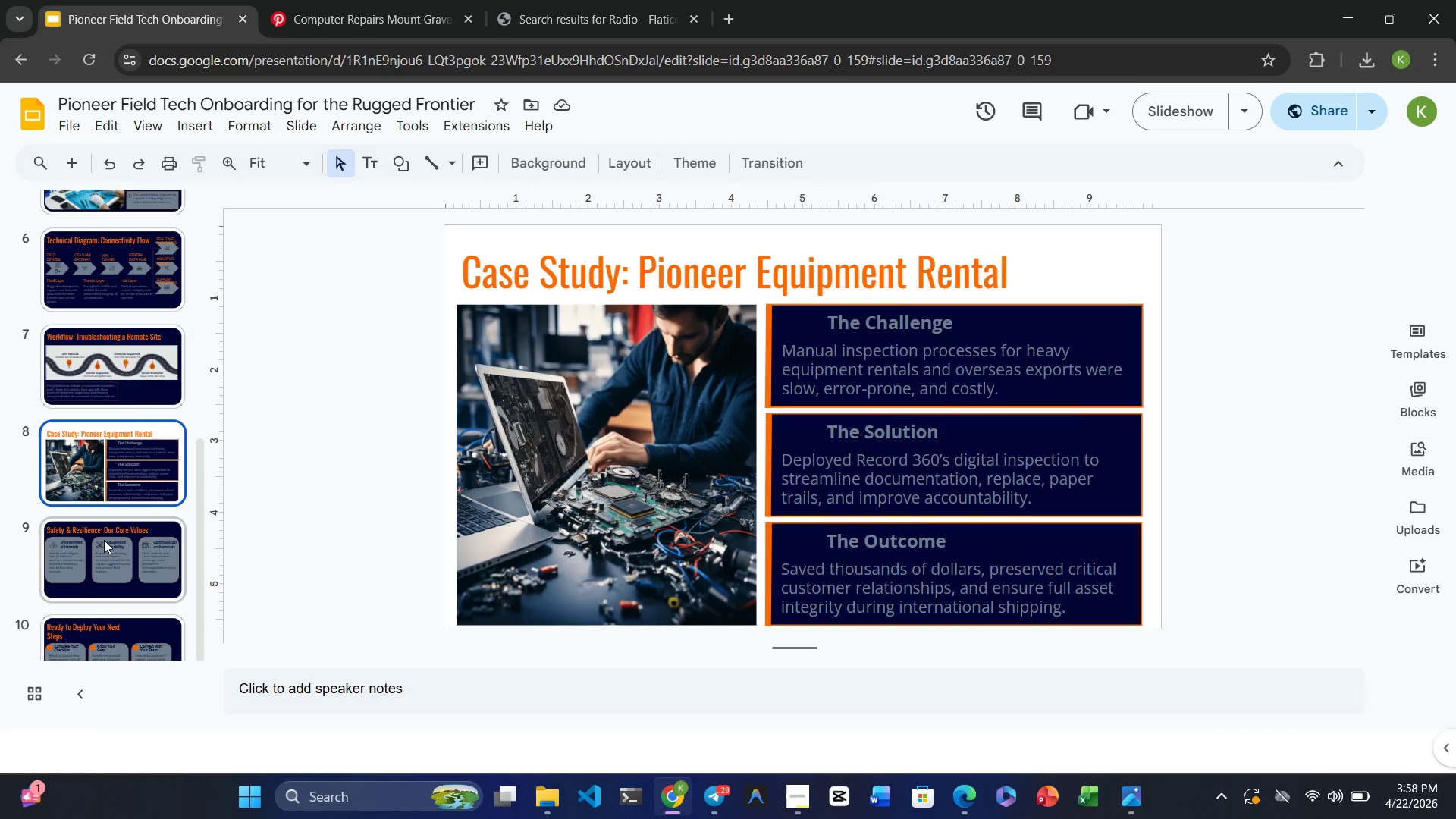 
left_click([104, 540])
 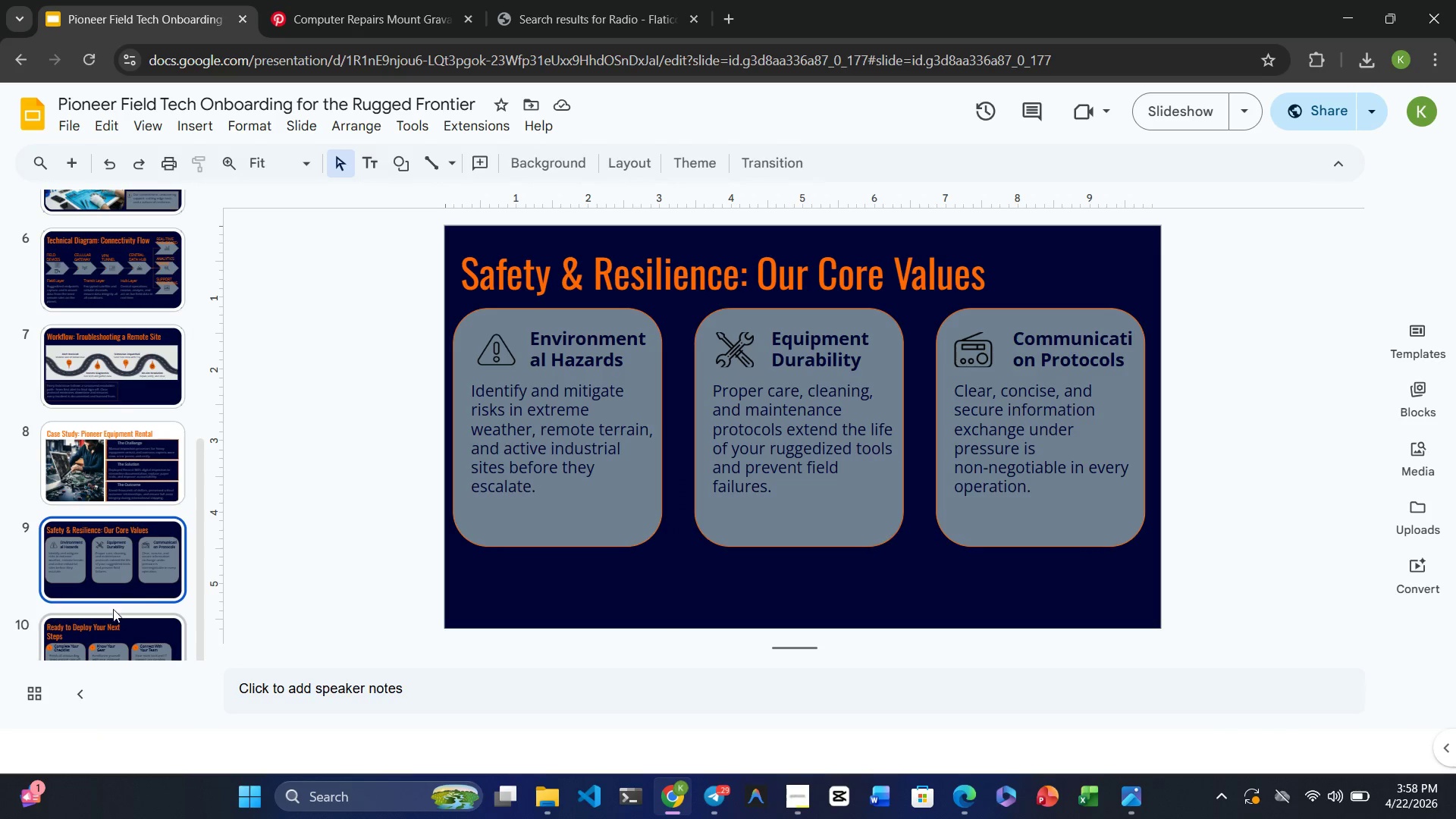 
left_click([115, 625])
 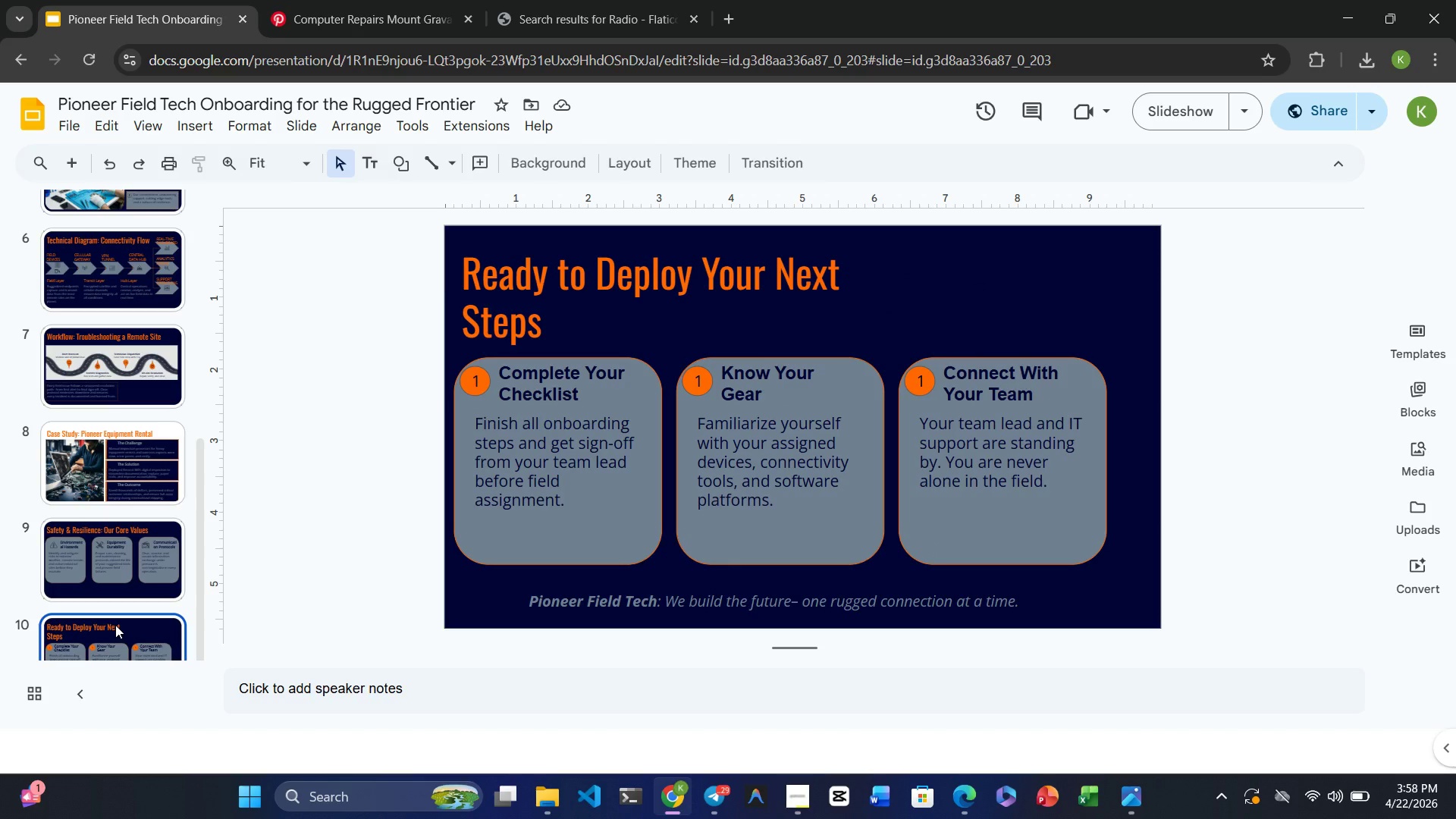 
wait(6.47)
 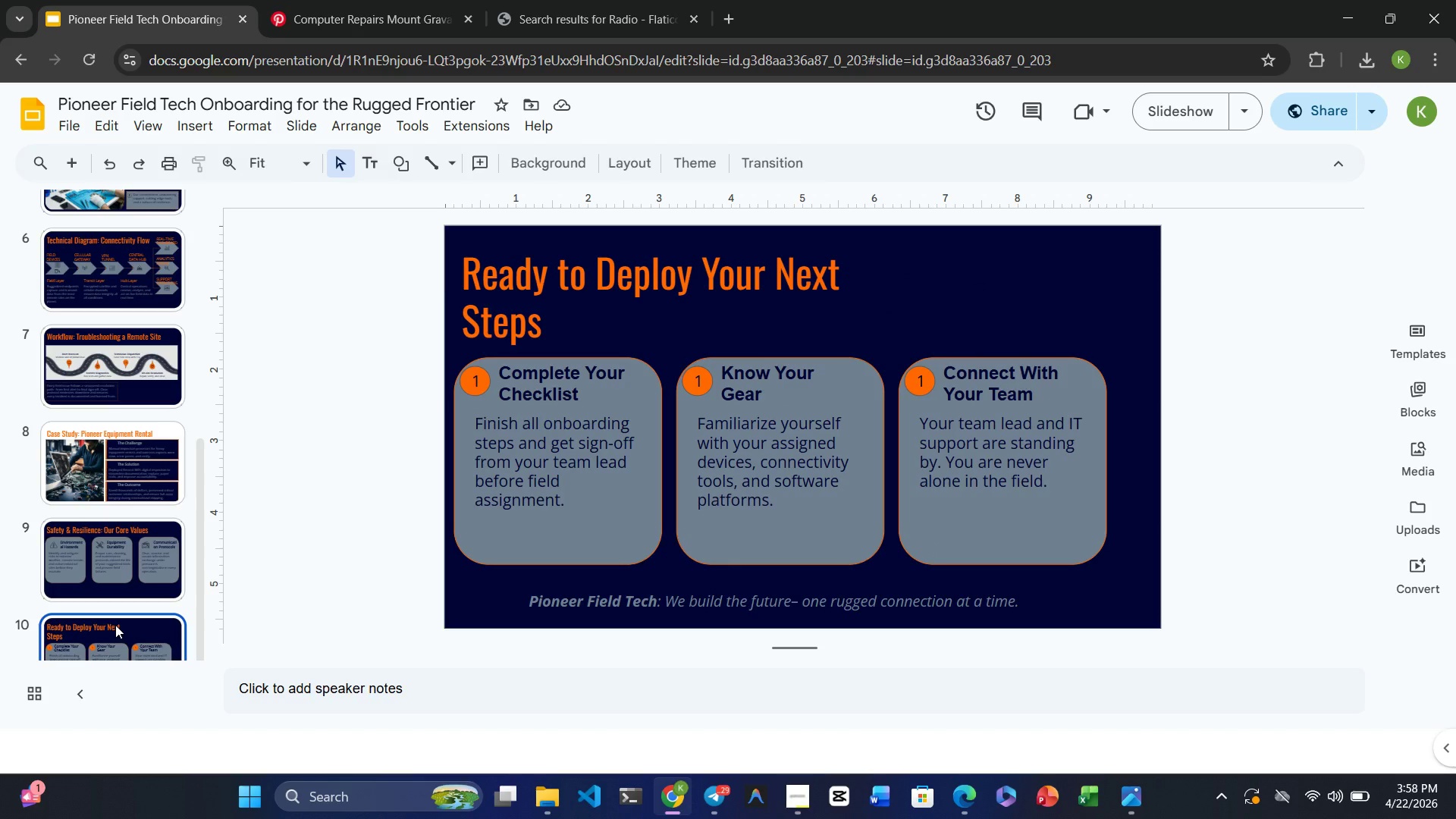 
left_click([115, 561])
 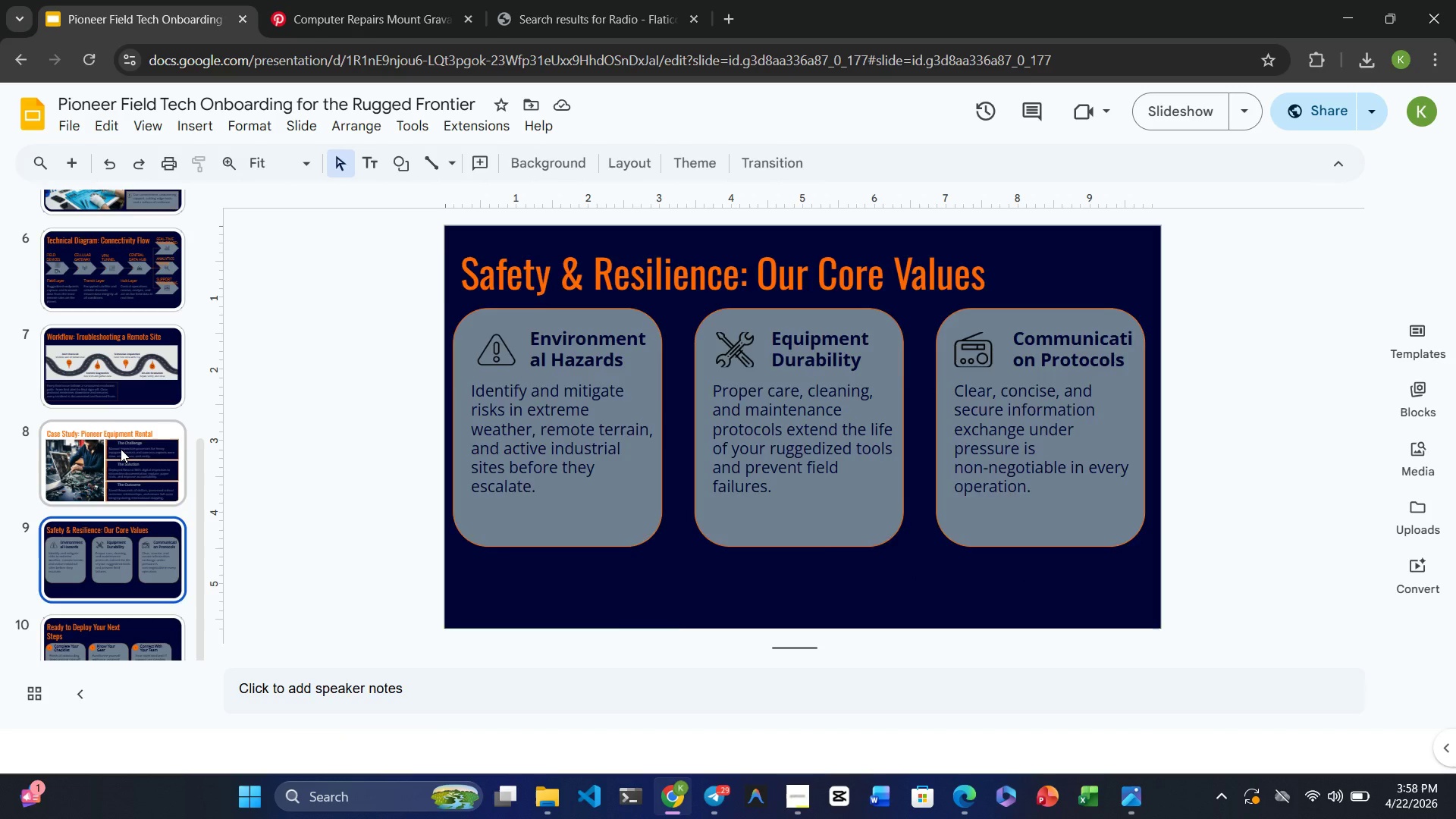 
left_click([121, 449])
 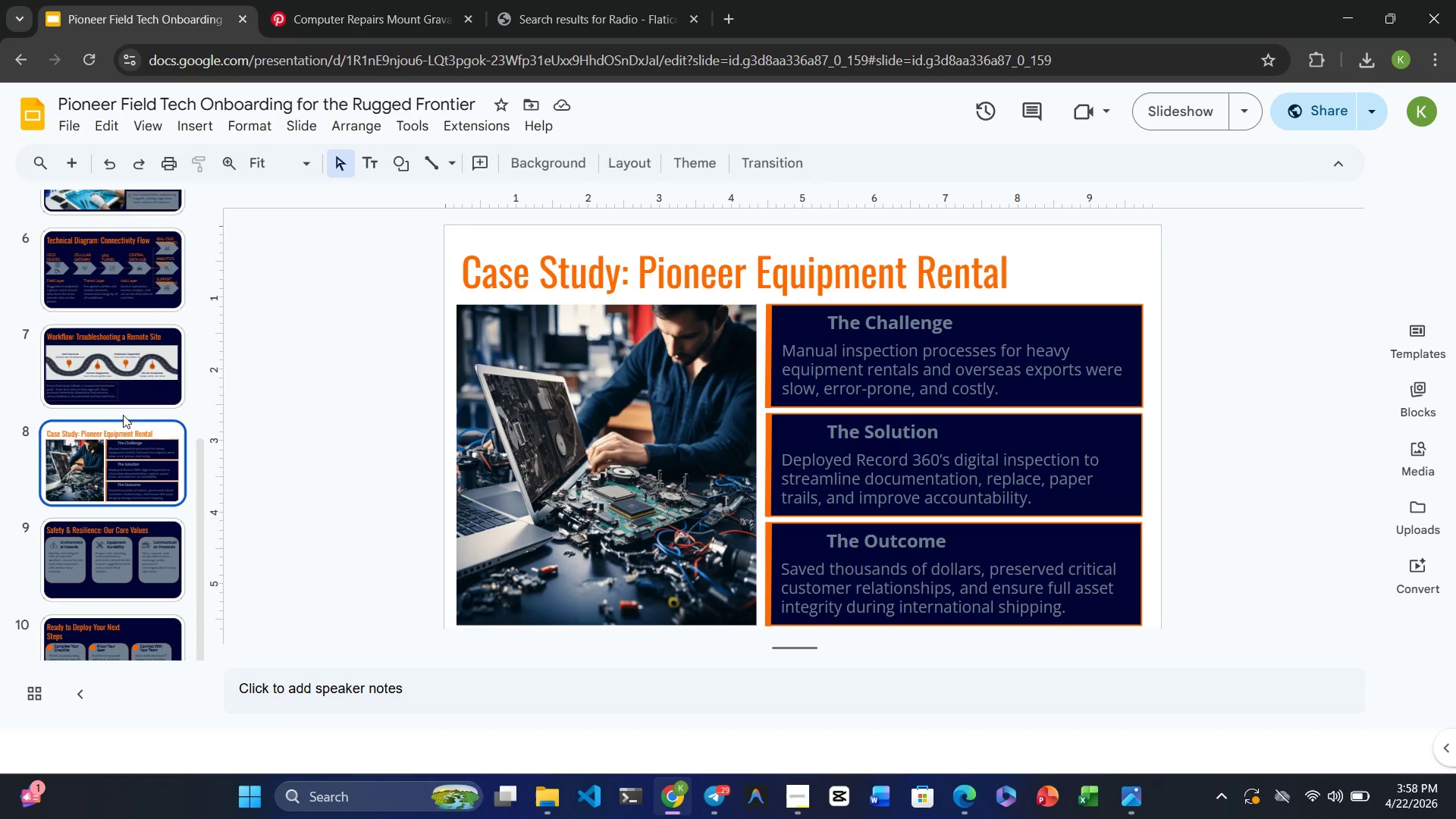 
left_click([124, 355])
 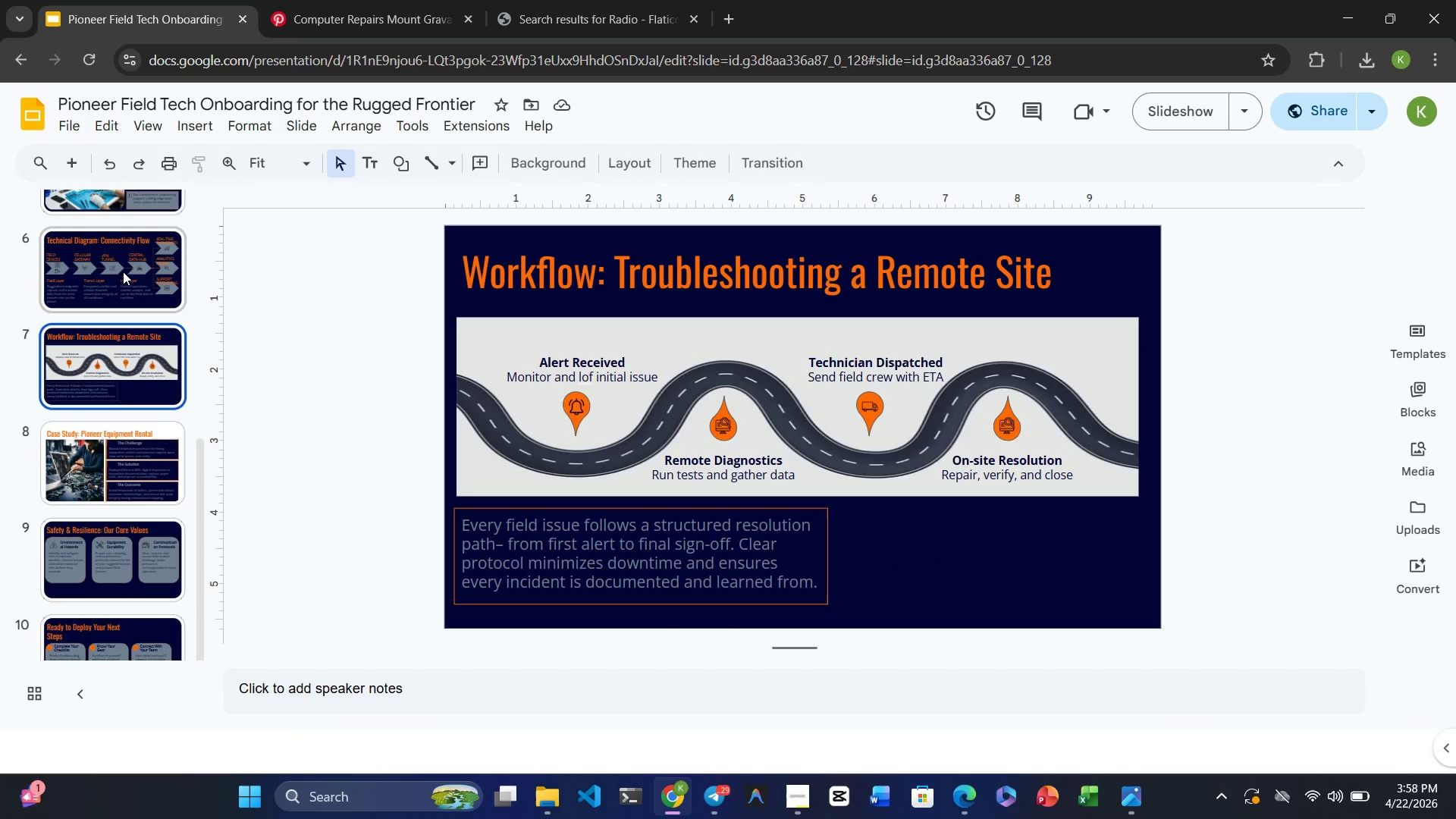 
left_click([122, 271])
 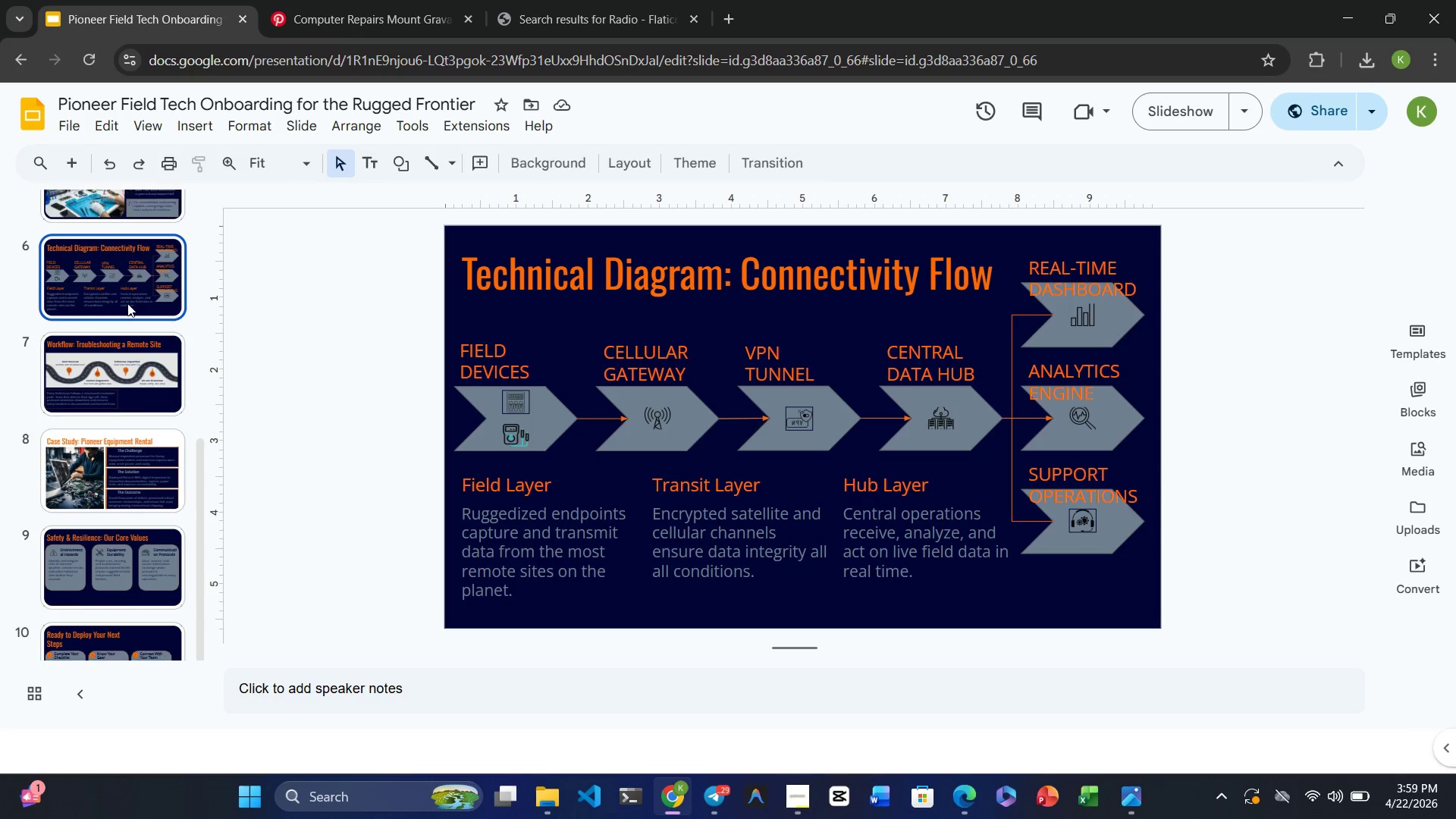 
wait(5.69)
 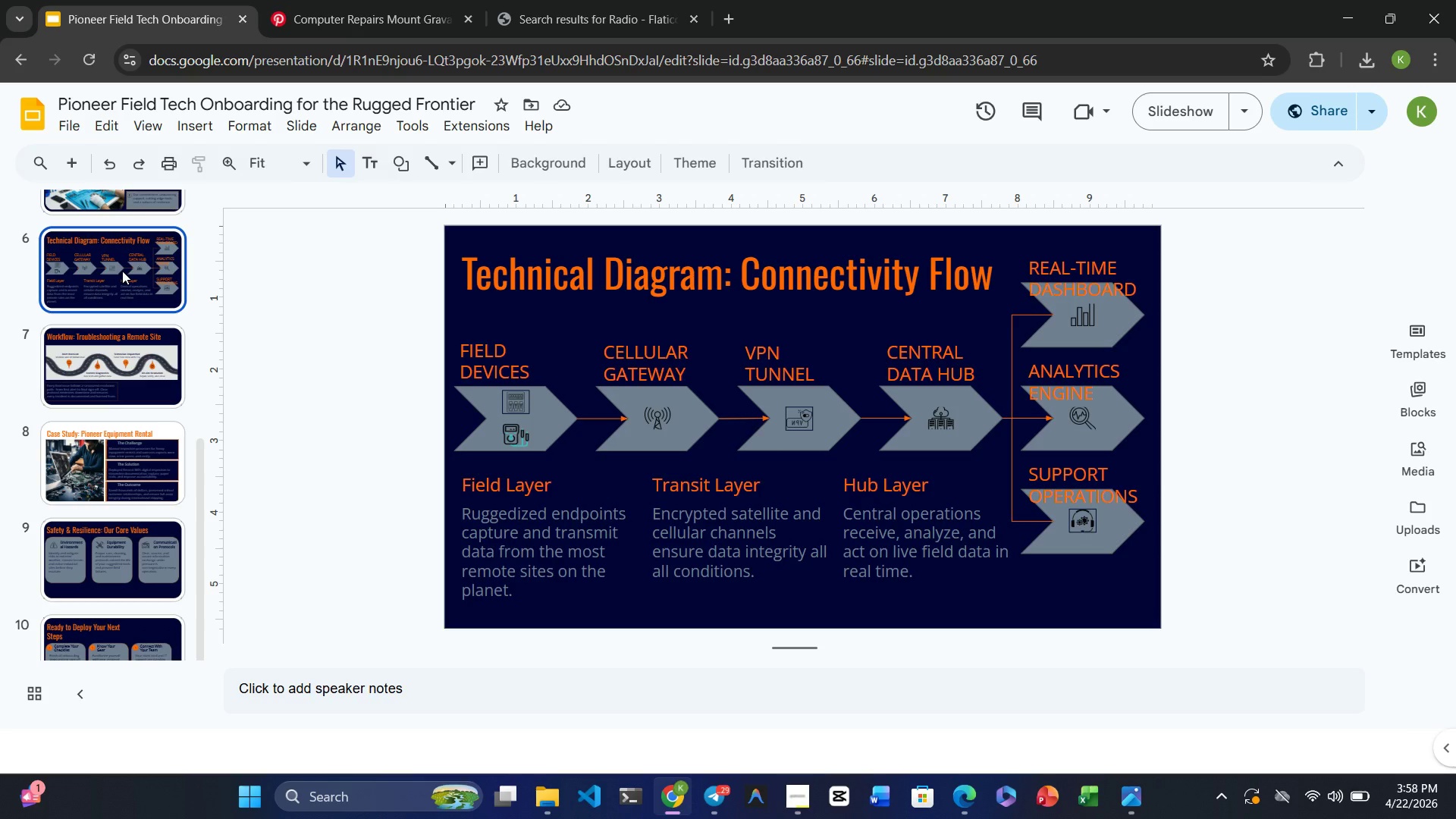 
left_click([128, 472])
 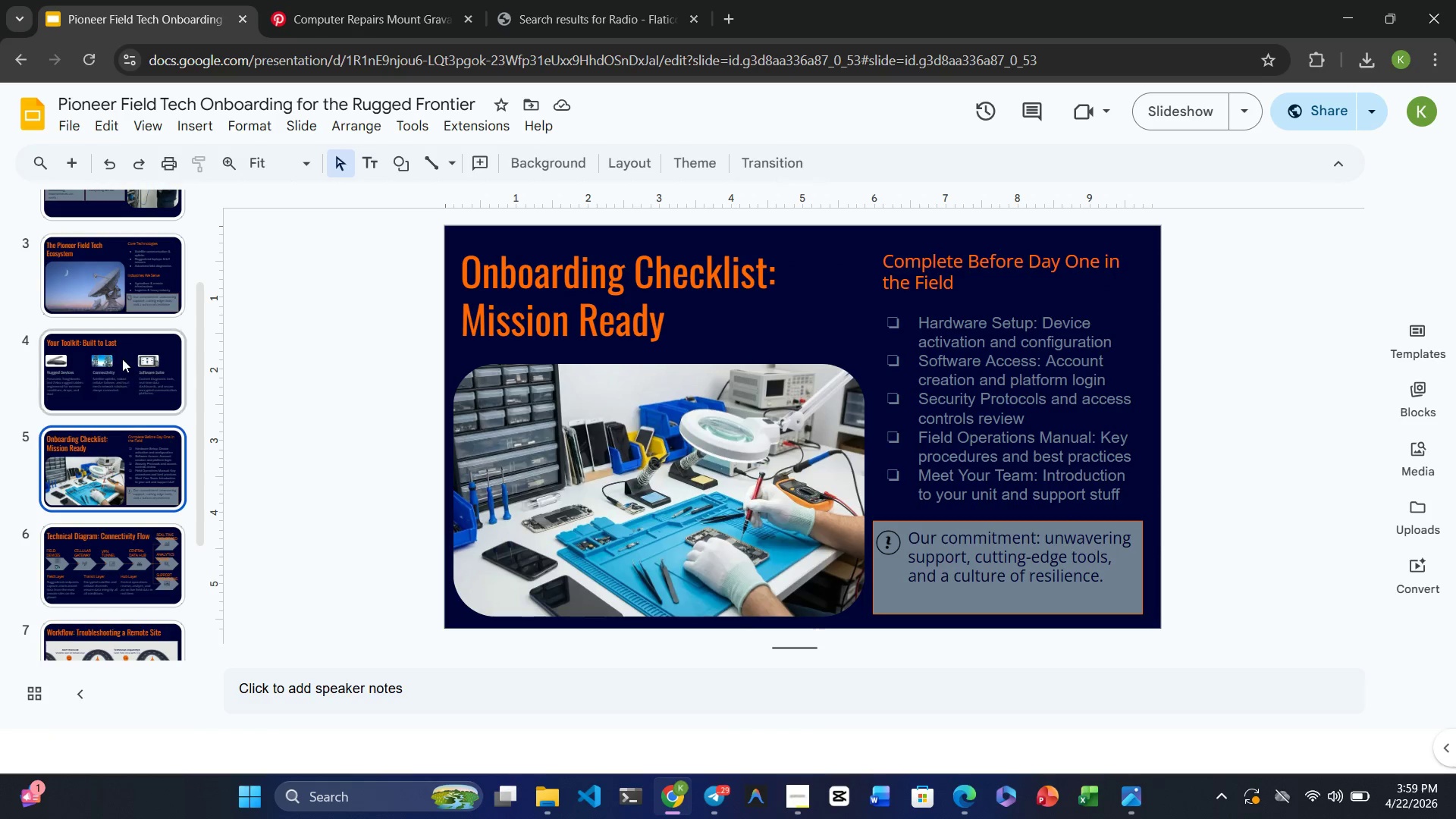 
left_click([122, 359])
 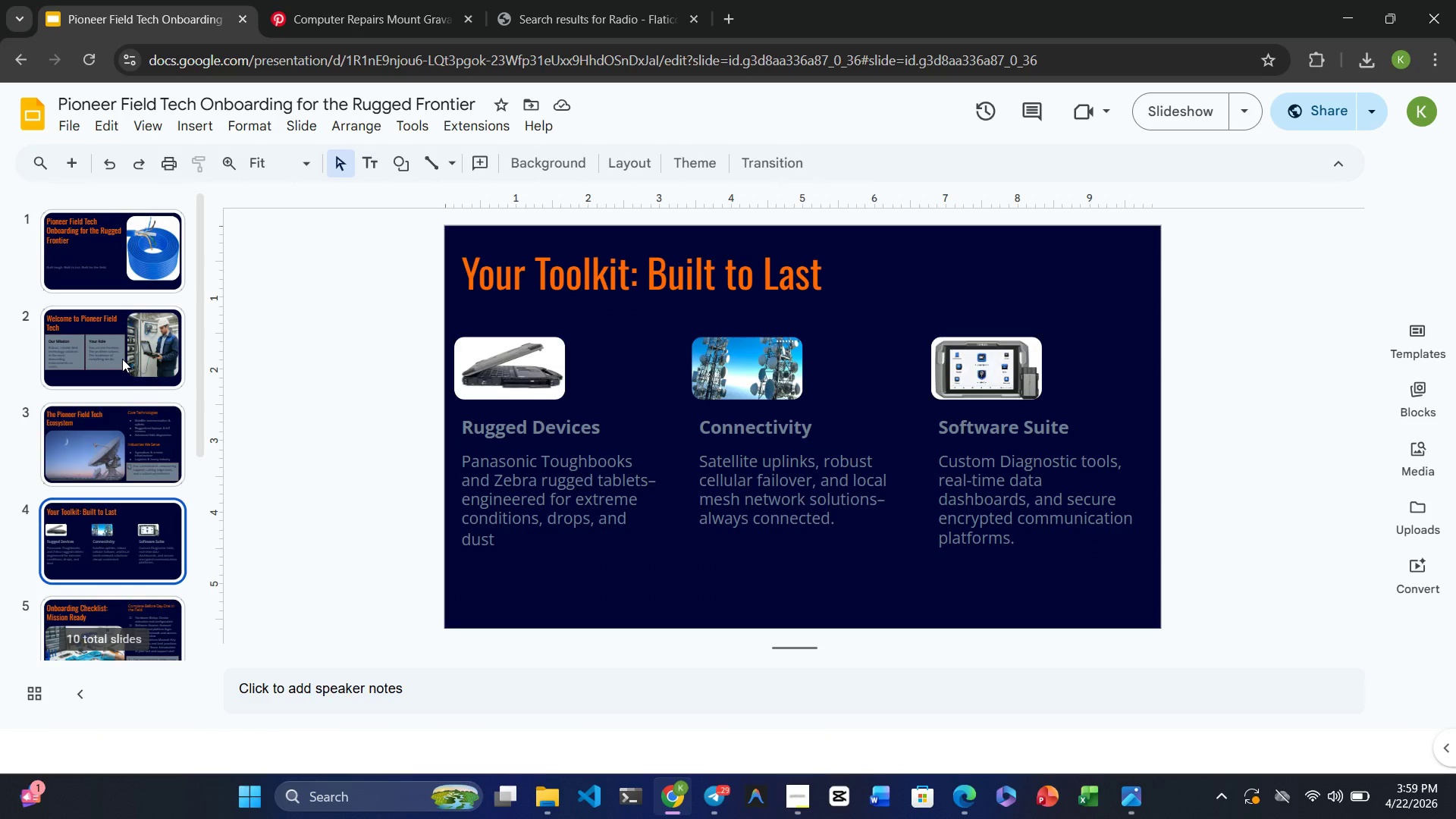 